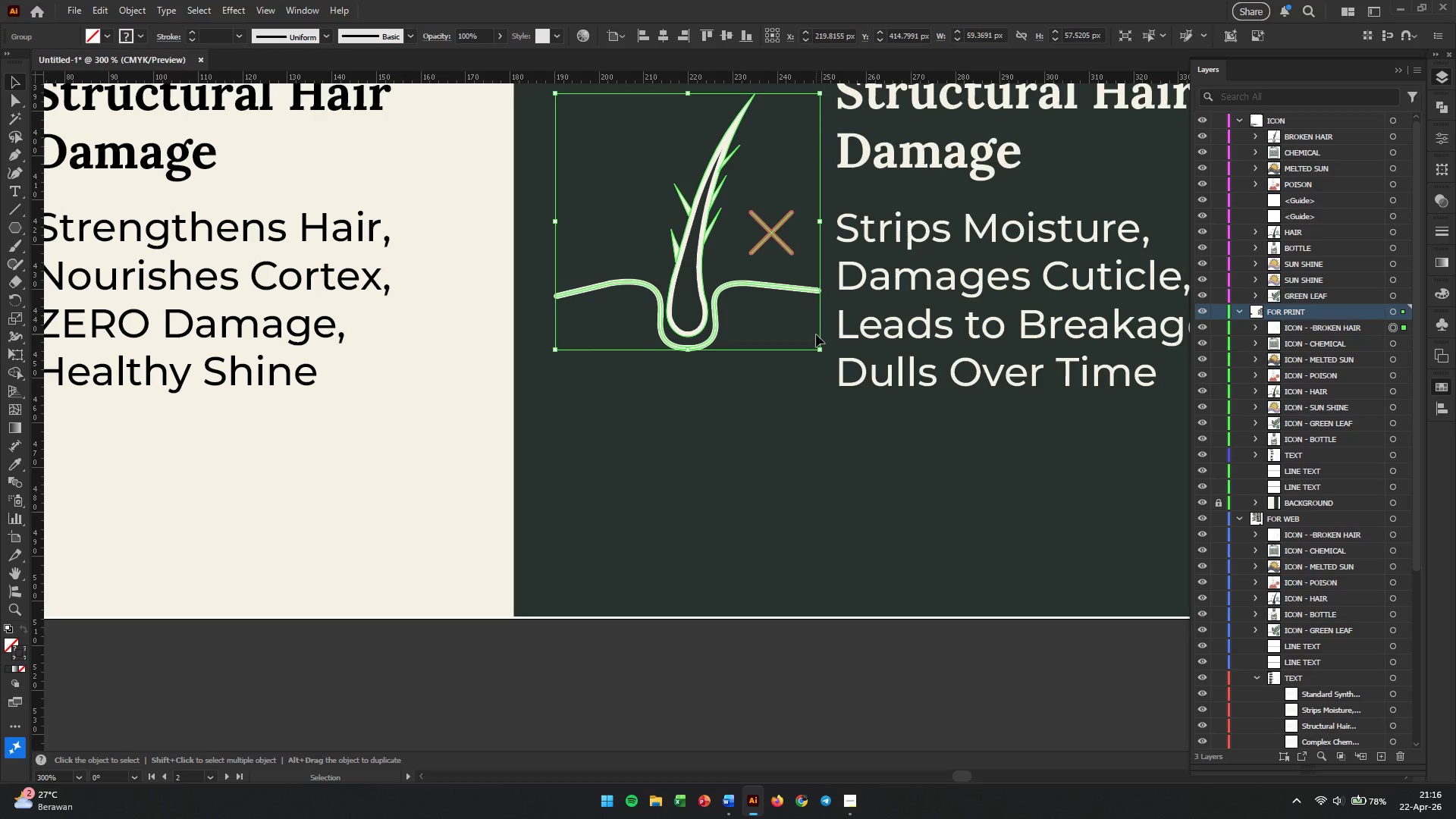 
scroll: coordinate [842, 332], scroll_direction: up, amount: 3.0
 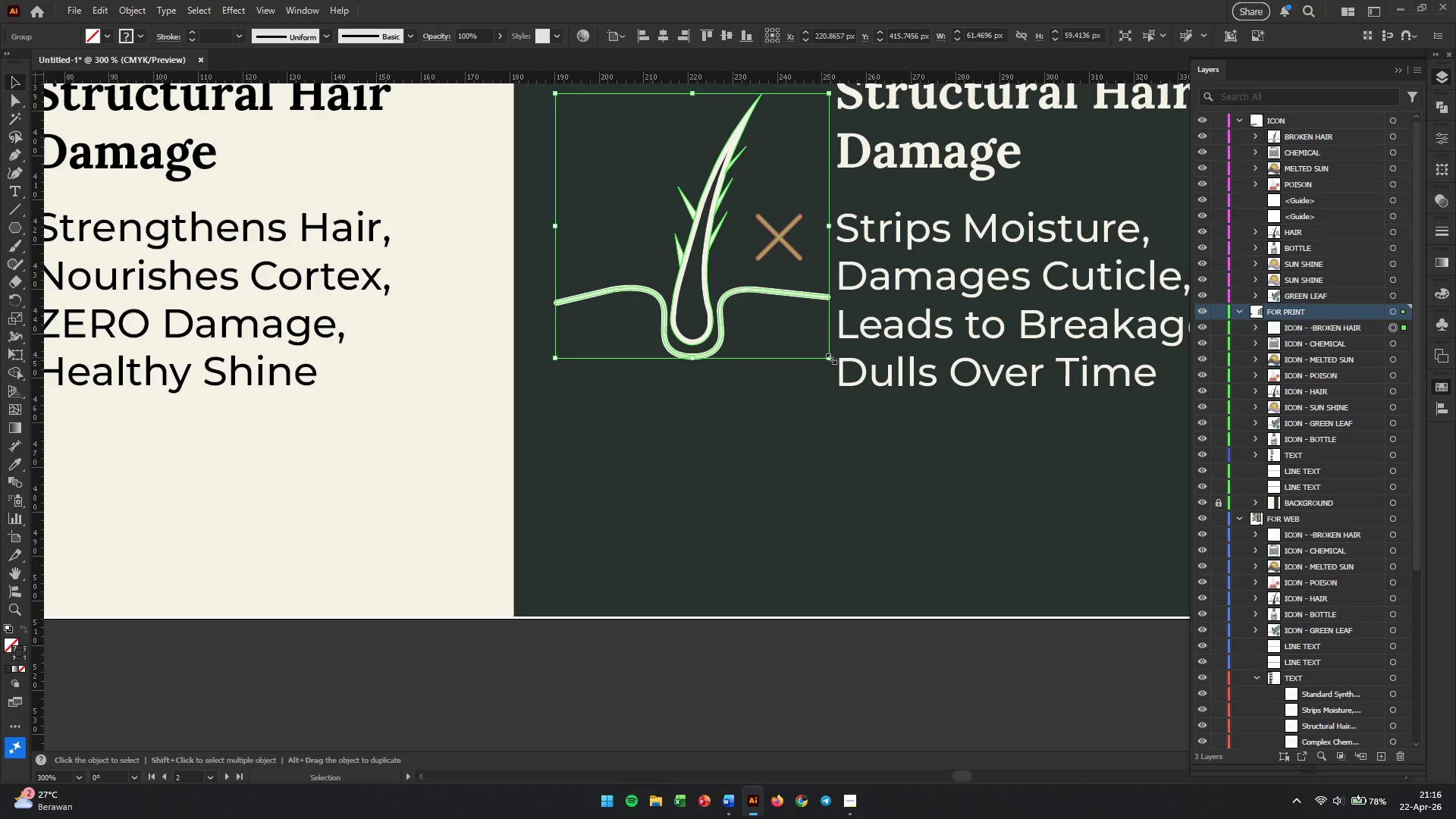 
hold_key(key=AltLeft, duration=0.91)
 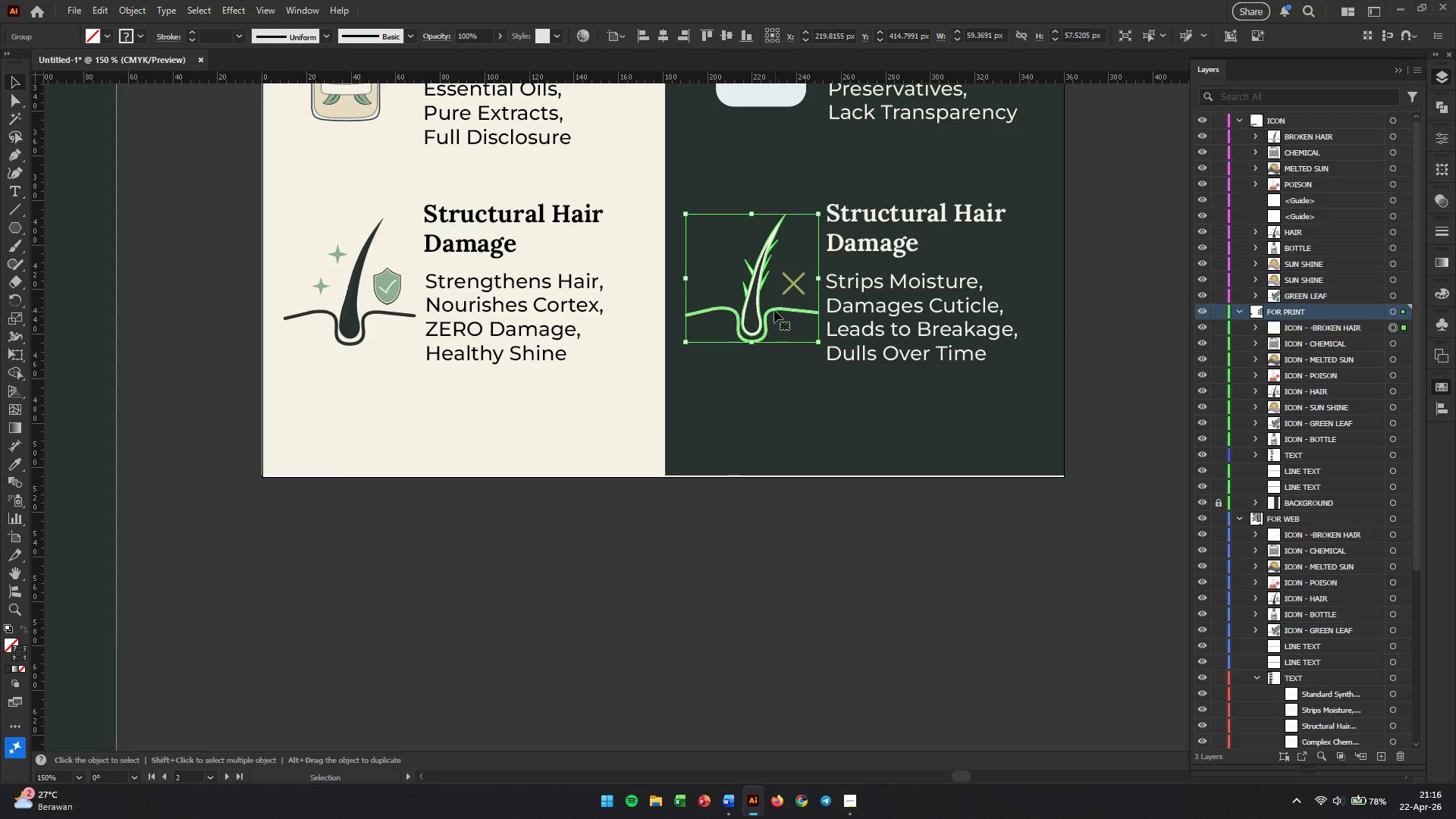 
left_click_drag(start_coordinate=[753, 296], to_coordinate=[753, 303])
 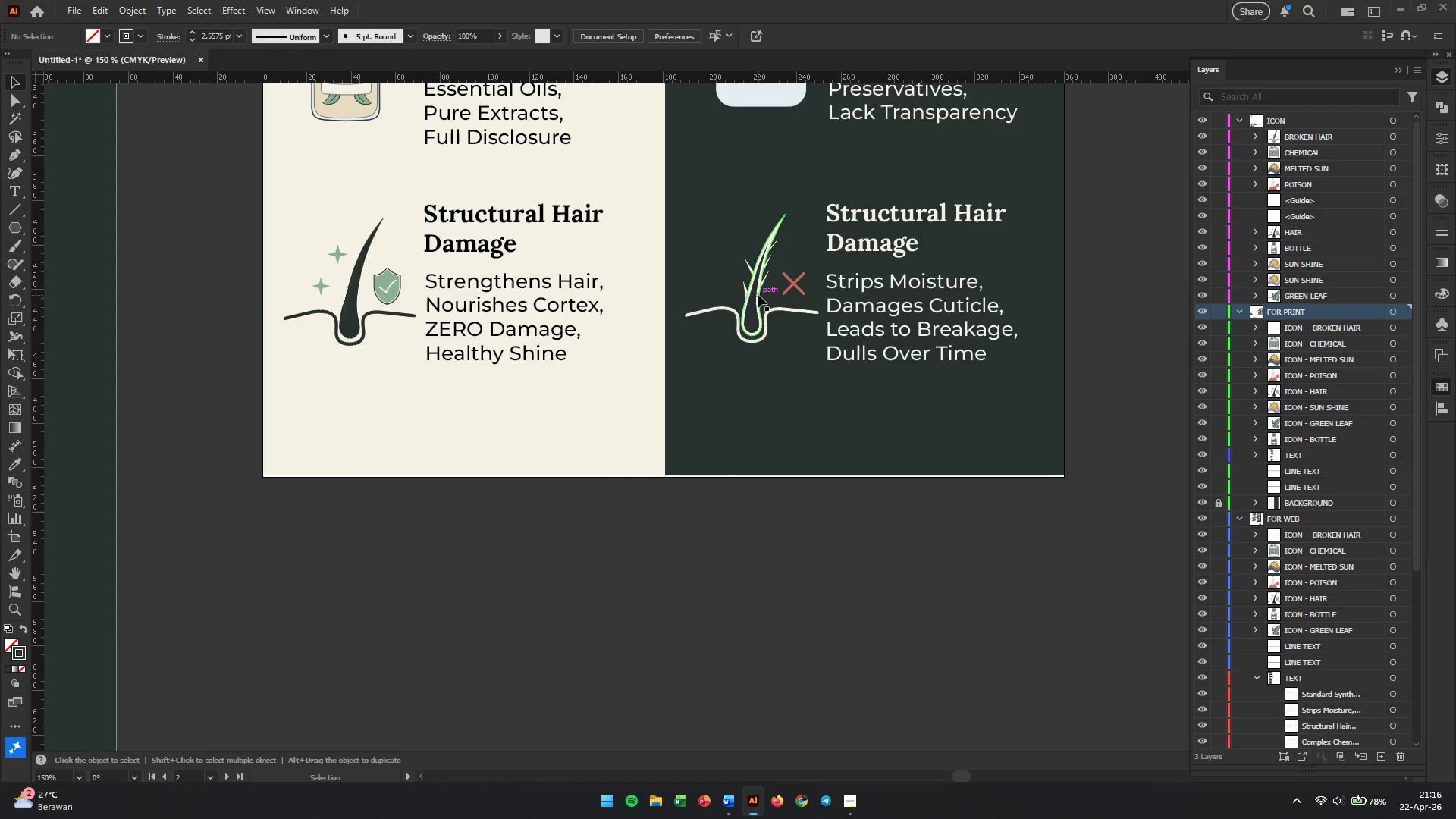 
left_click_drag(start_coordinate=[758, 294], to_coordinate=[758, 302])
 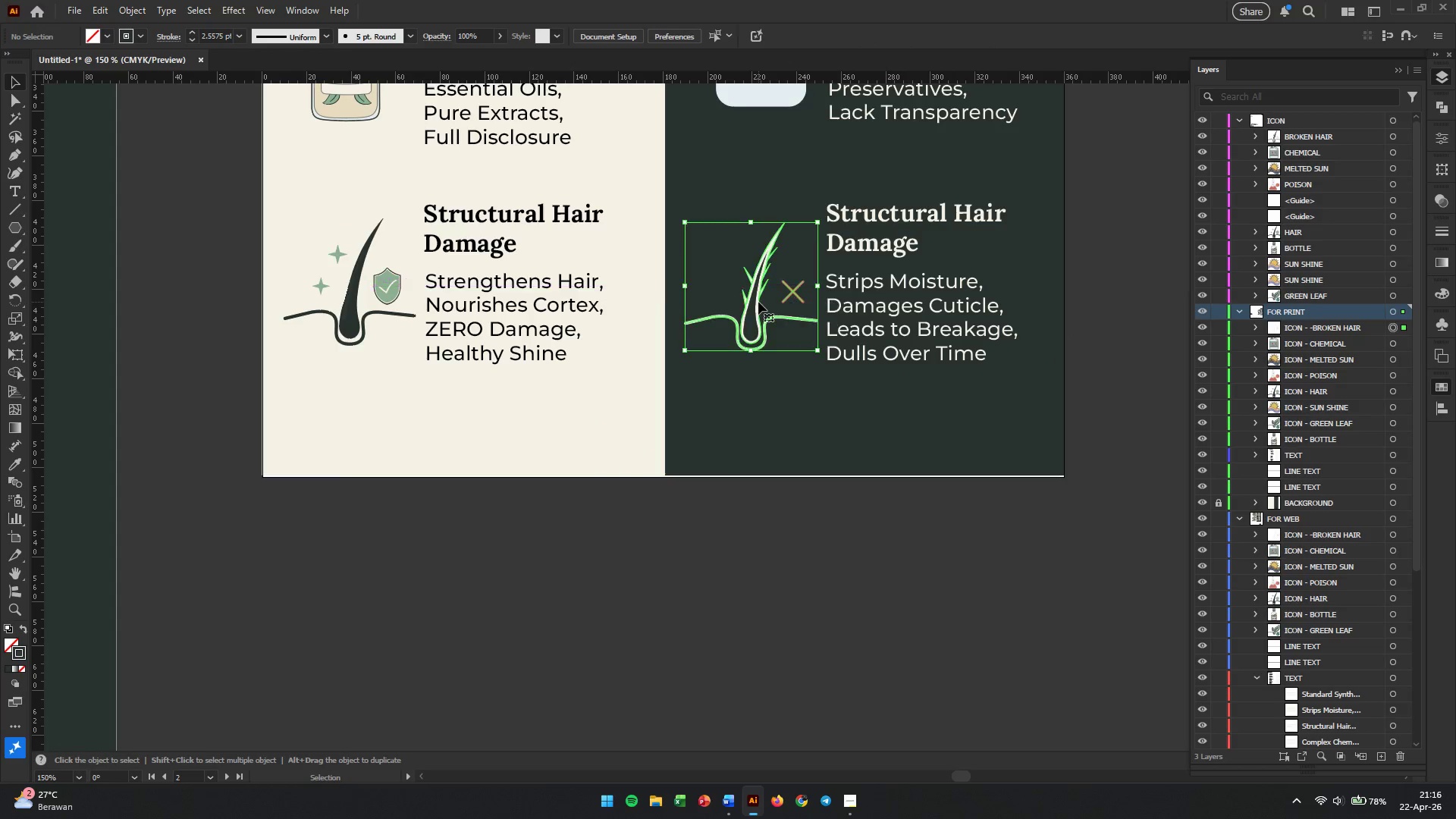 
scroll: coordinate [816, 334], scroll_direction: down, amount: 2.0
 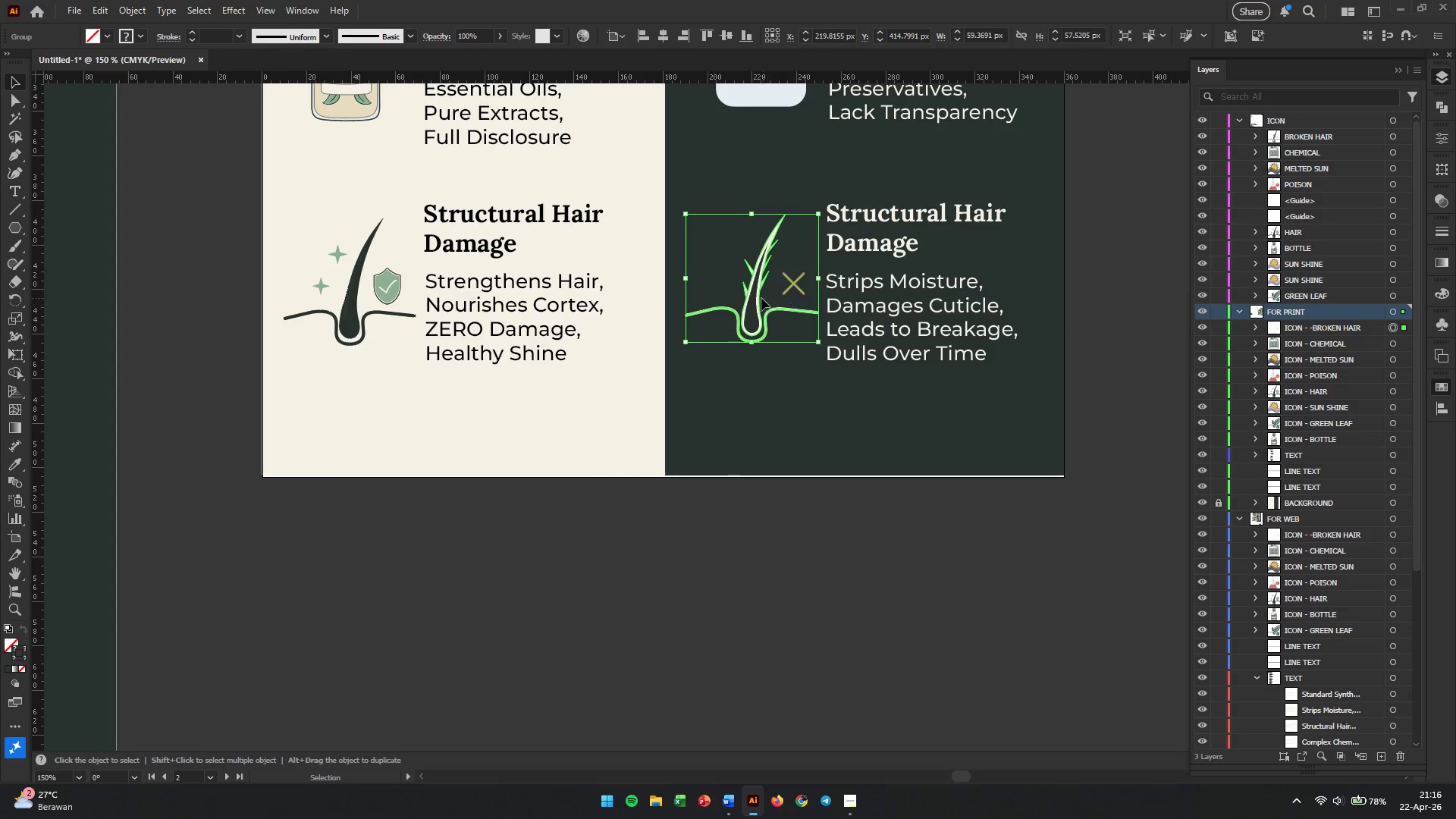 
hold_key(key=AltLeft, duration=0.56)
 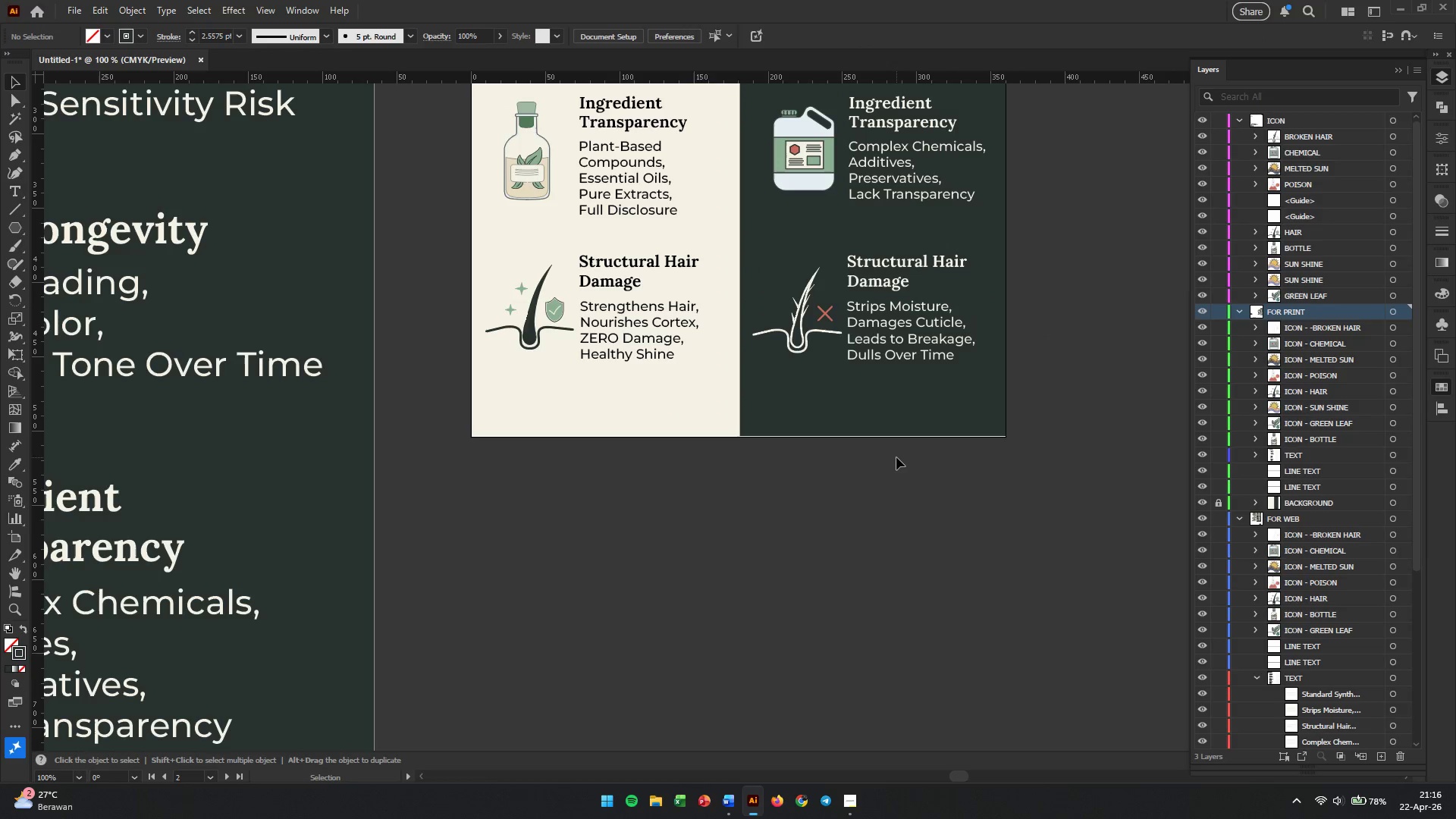 
left_click([896, 457])
 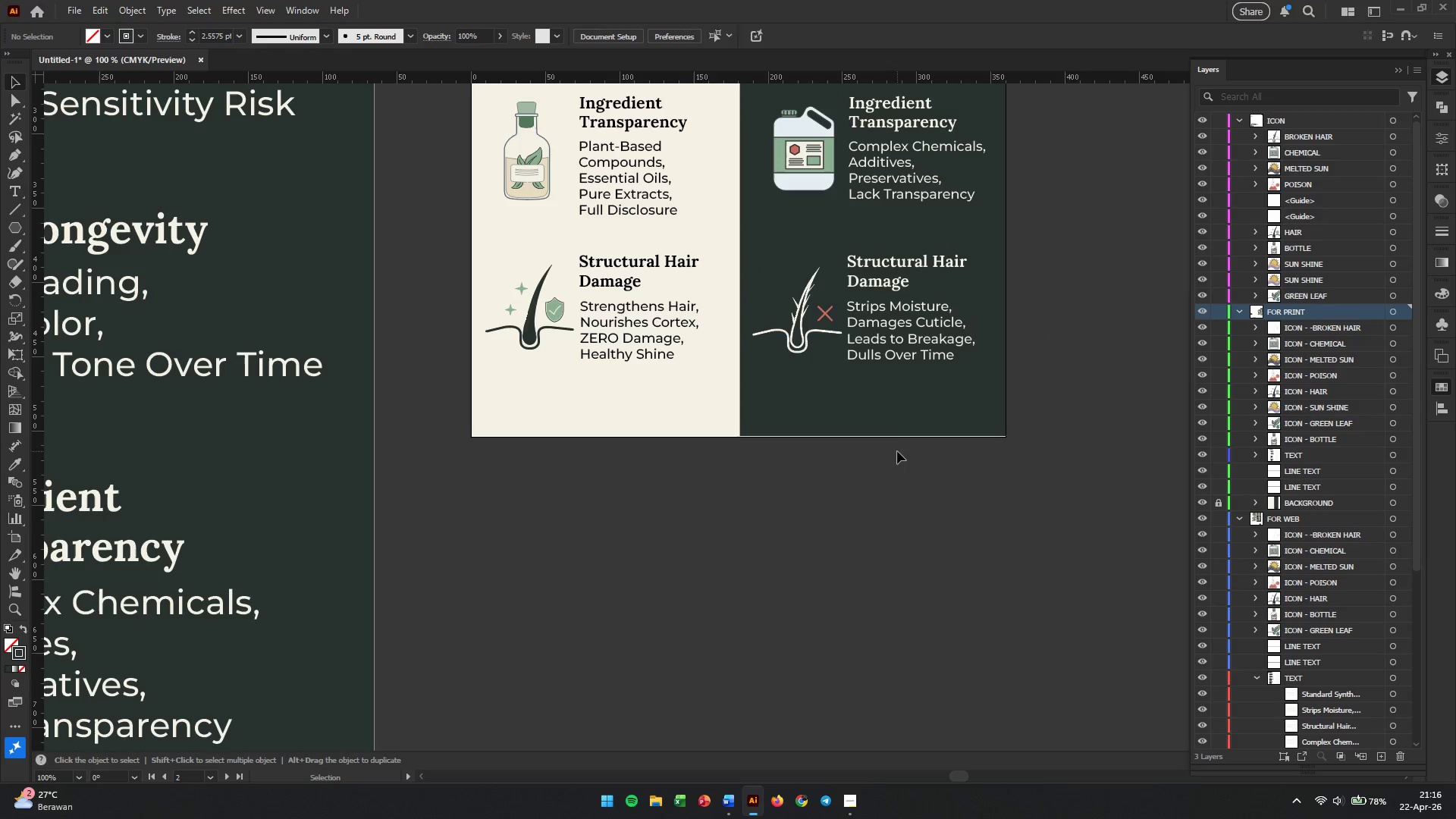 
hold_key(key=AltLeft, duration=0.73)
 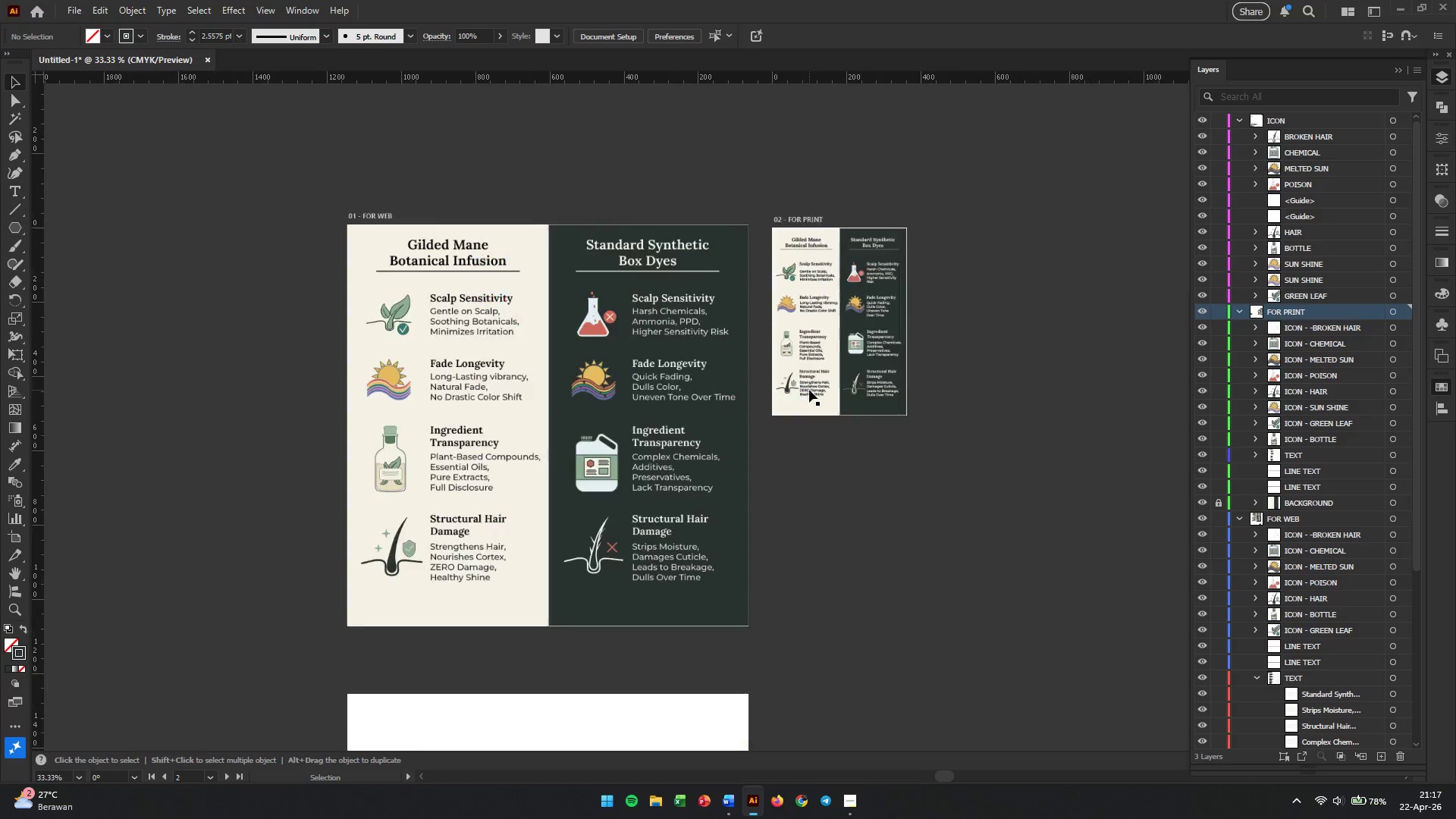 
hold_key(key=AltLeft, duration=0.33)
 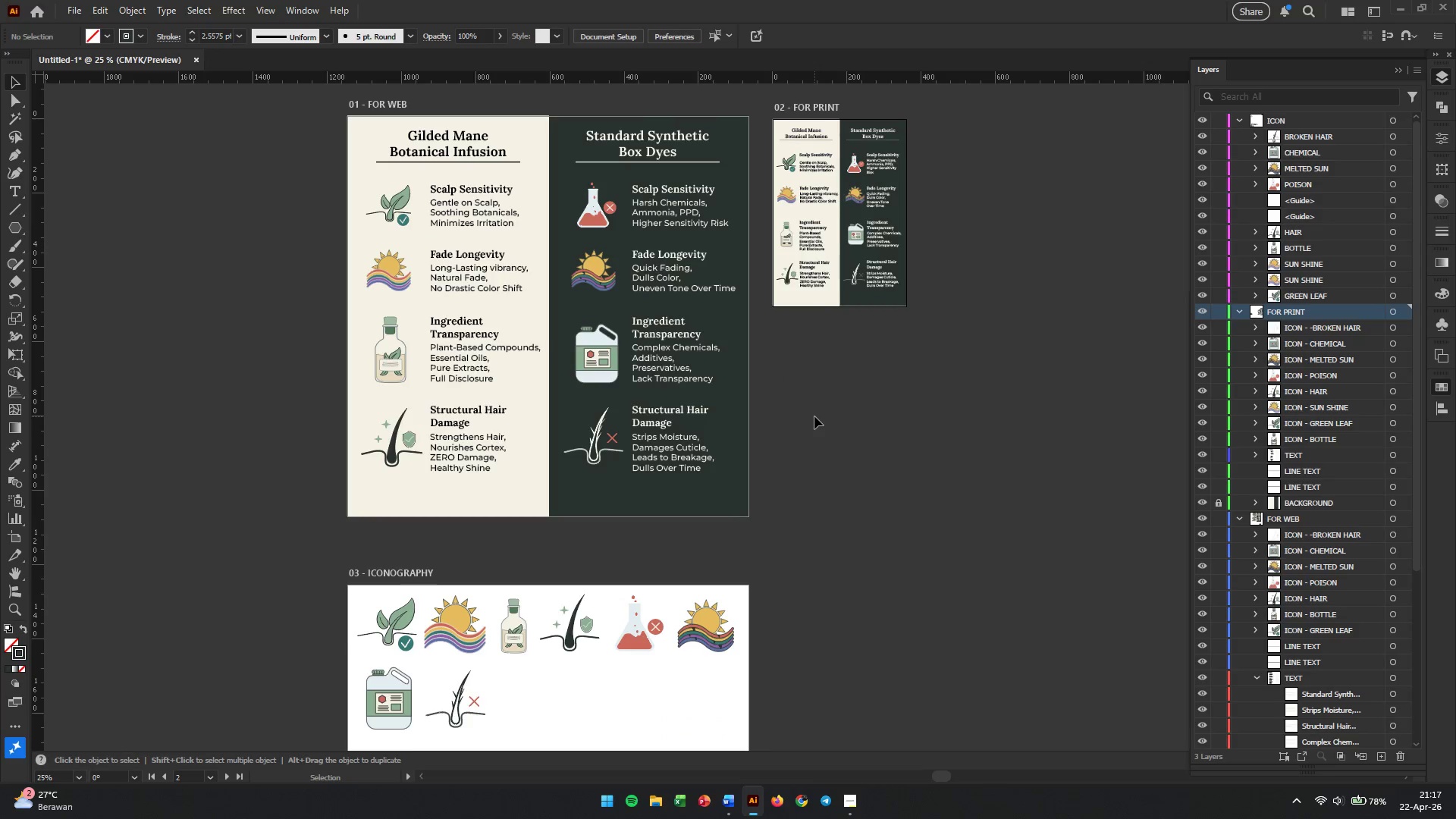 
scroll: coordinate [908, 444], scroll_direction: down, amount: 4.0
 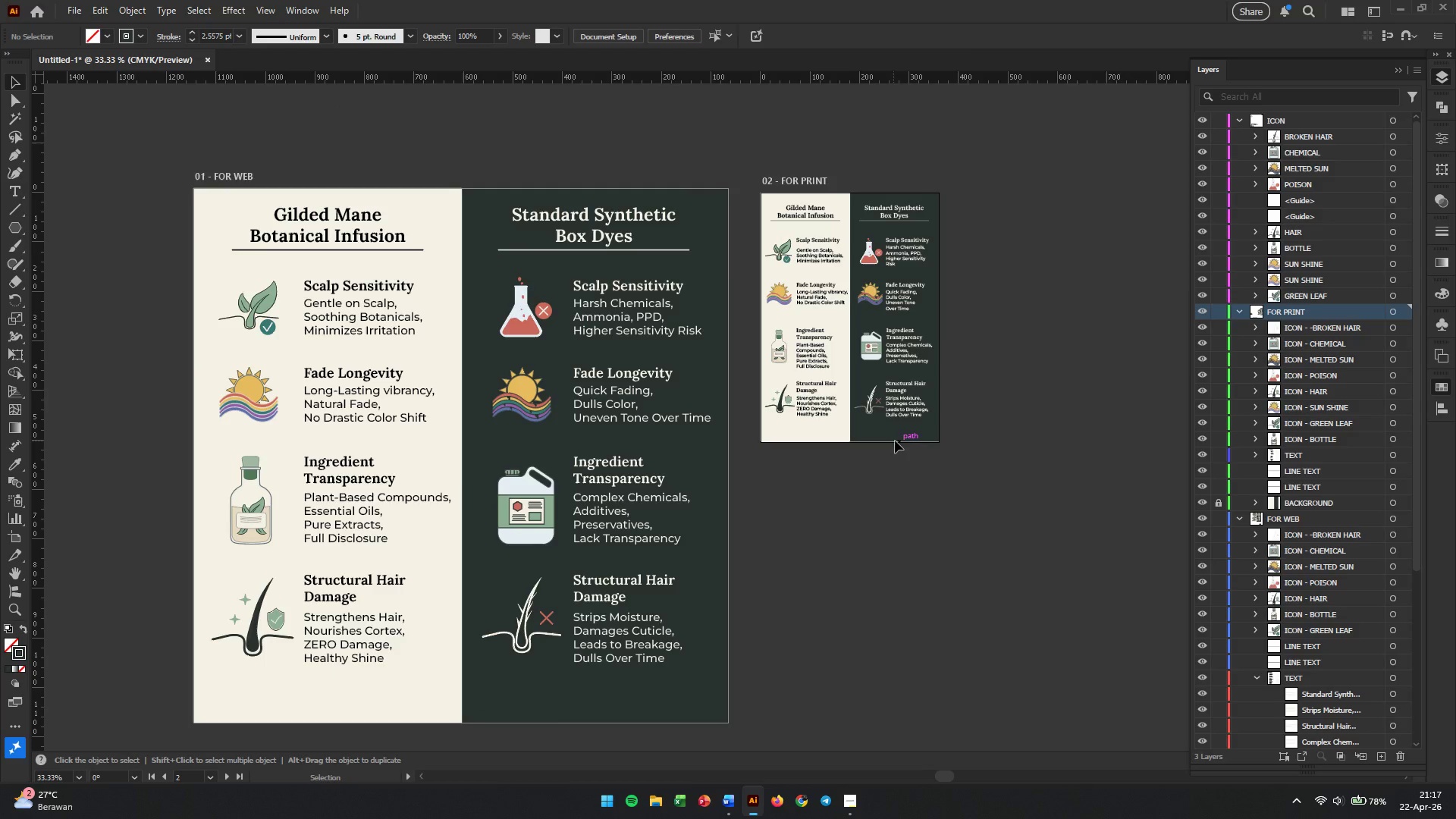 
left_click([651, 497])
 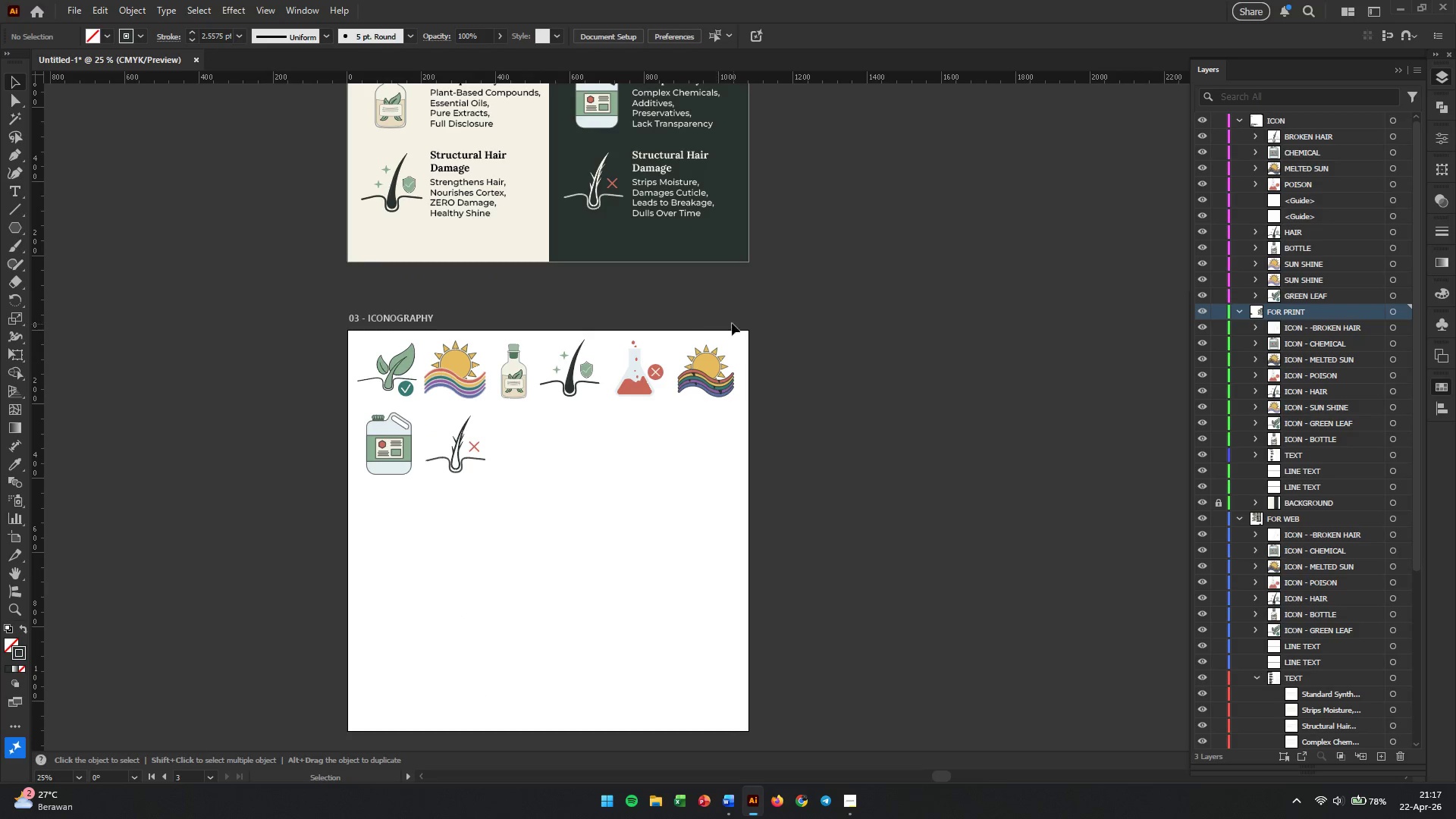 
scroll: coordinate [814, 416], scroll_direction: down, amount: 22.0
 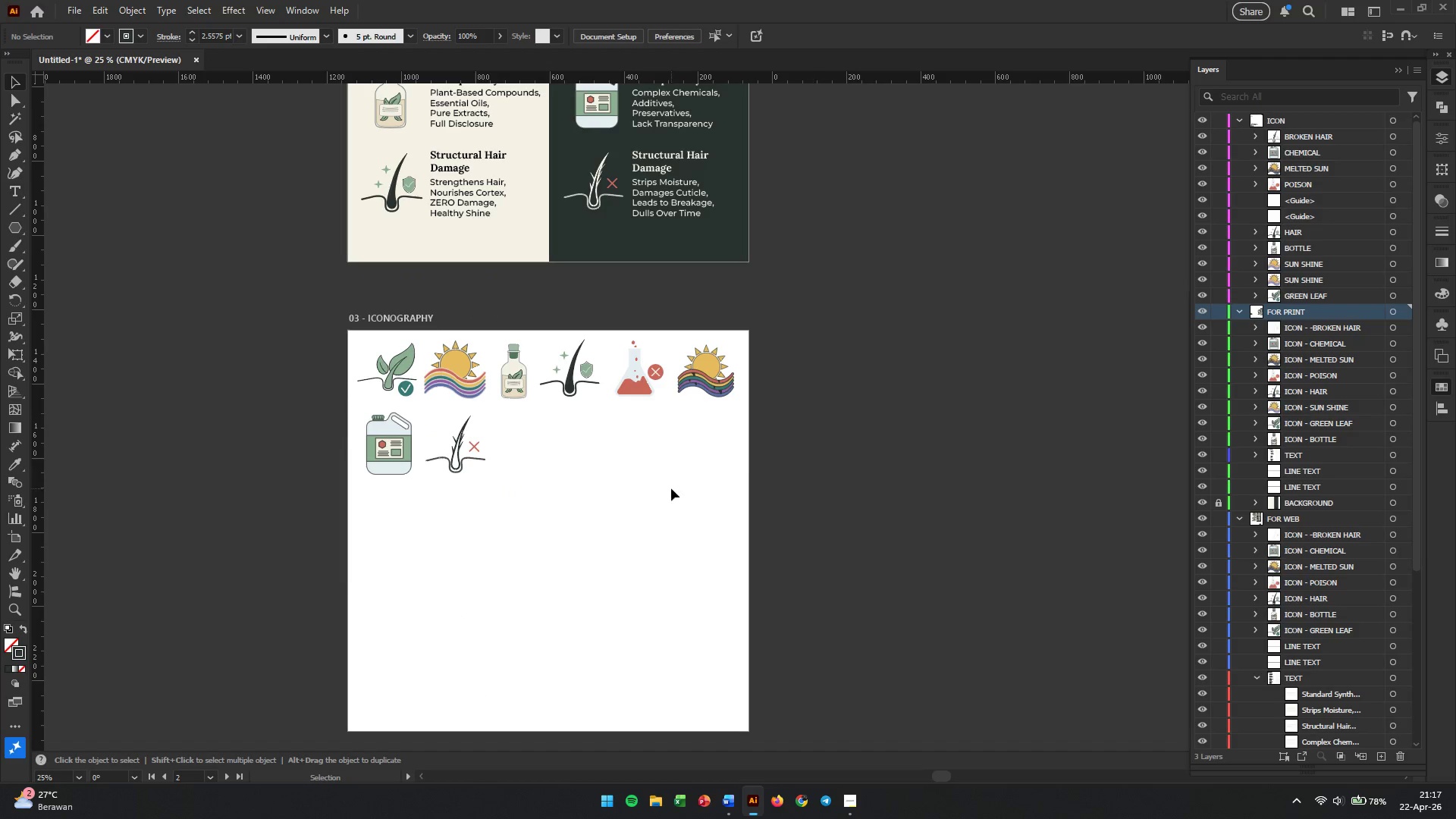 
left_click_drag(start_coordinate=[772, 318], to_coordinate=[675, 412])
 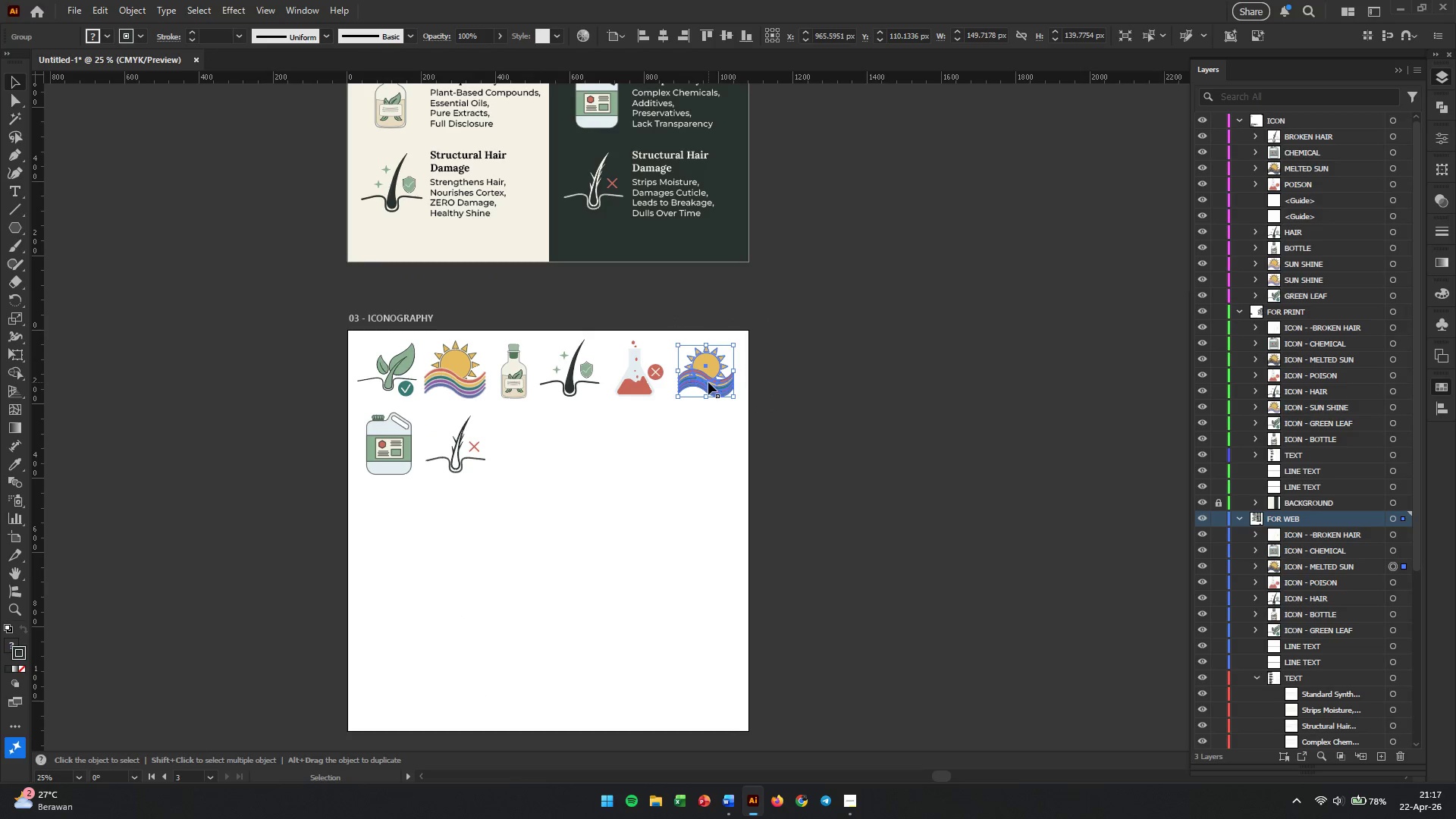 
left_click_drag(start_coordinate=[708, 382], to_coordinate=[518, 454])
 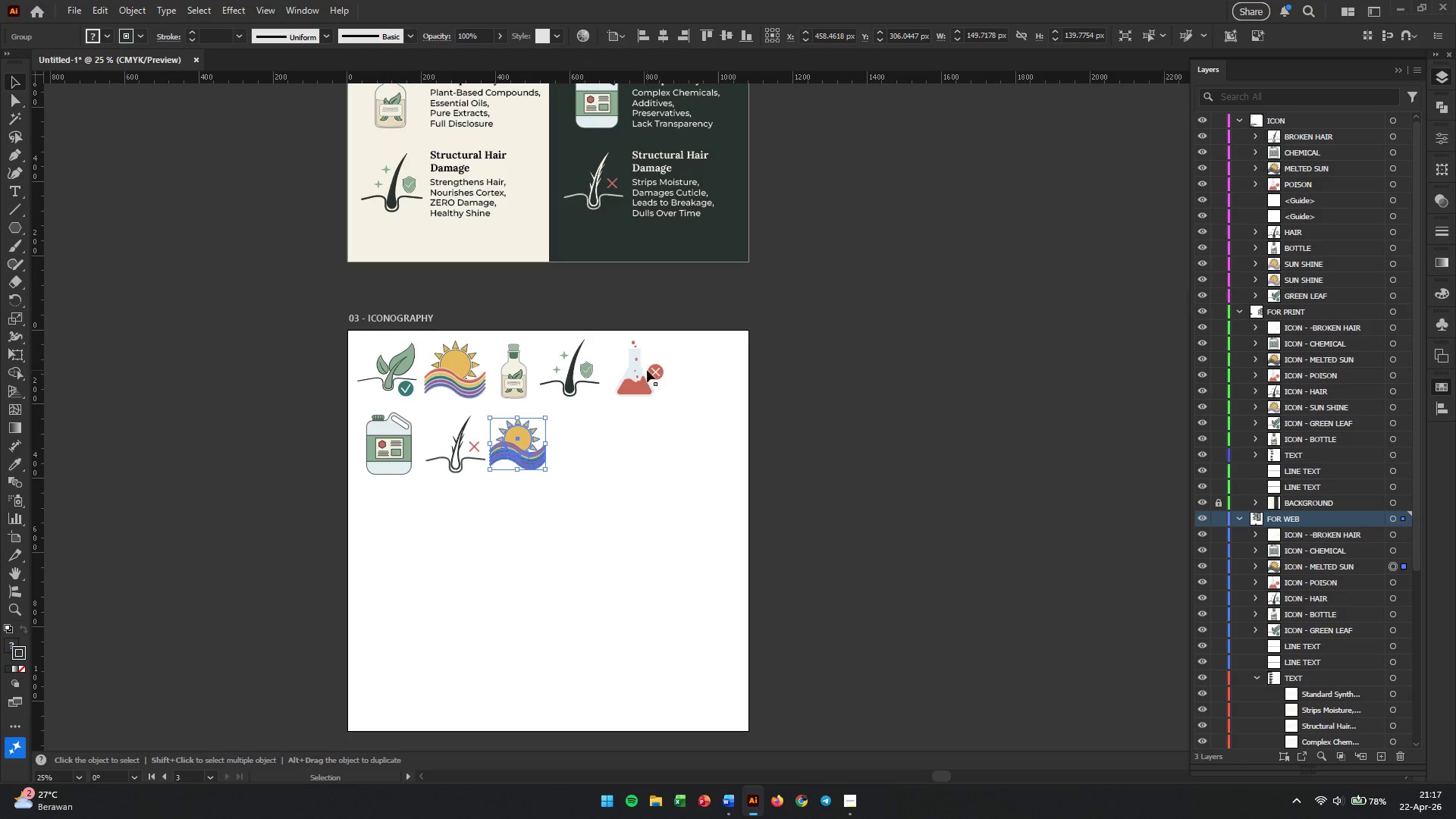 
left_click_drag(start_coordinate=[641, 373], to_coordinate=[592, 451])
 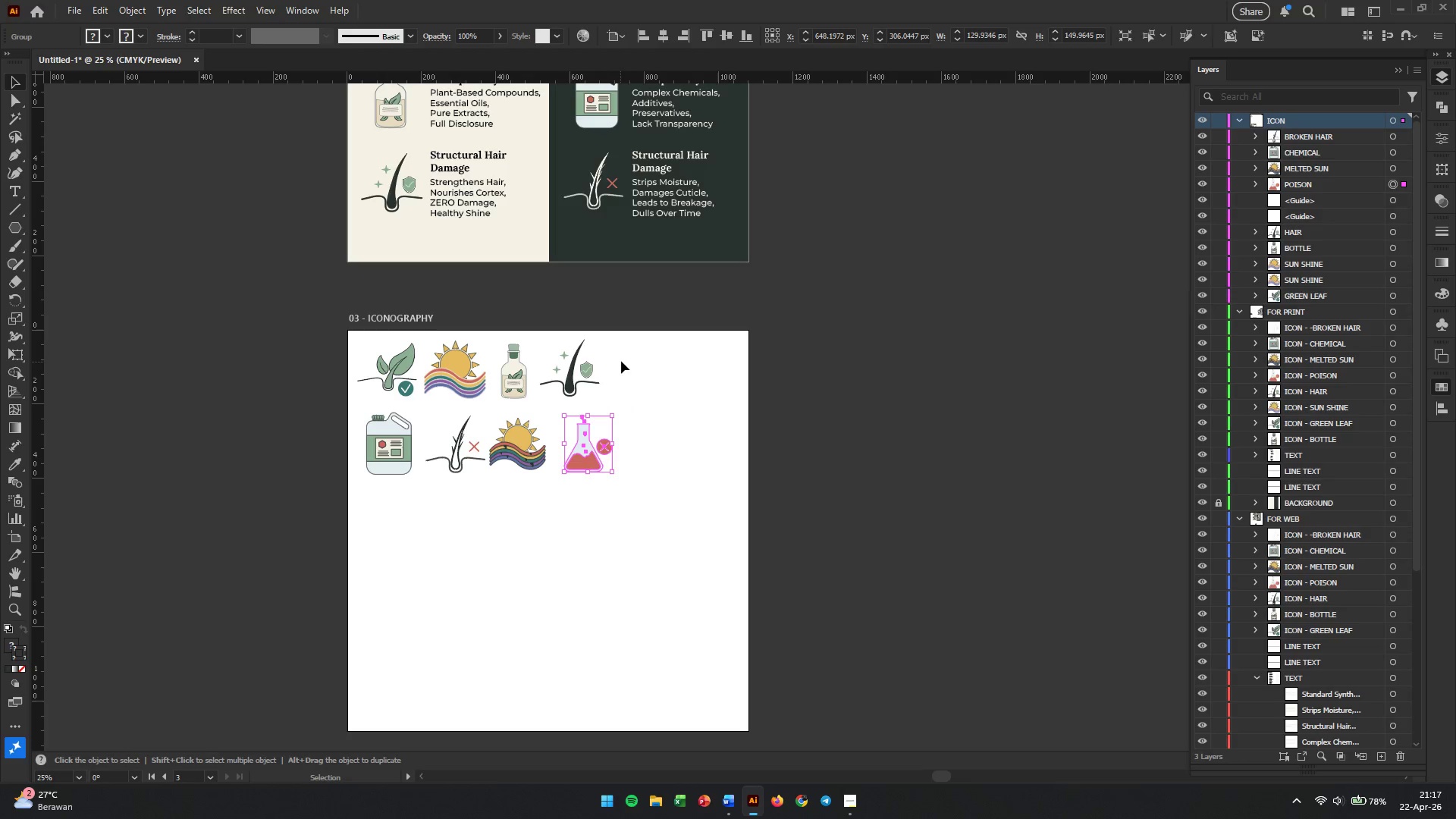 
left_click_drag(start_coordinate=[622, 352], to_coordinate=[563, 382])
 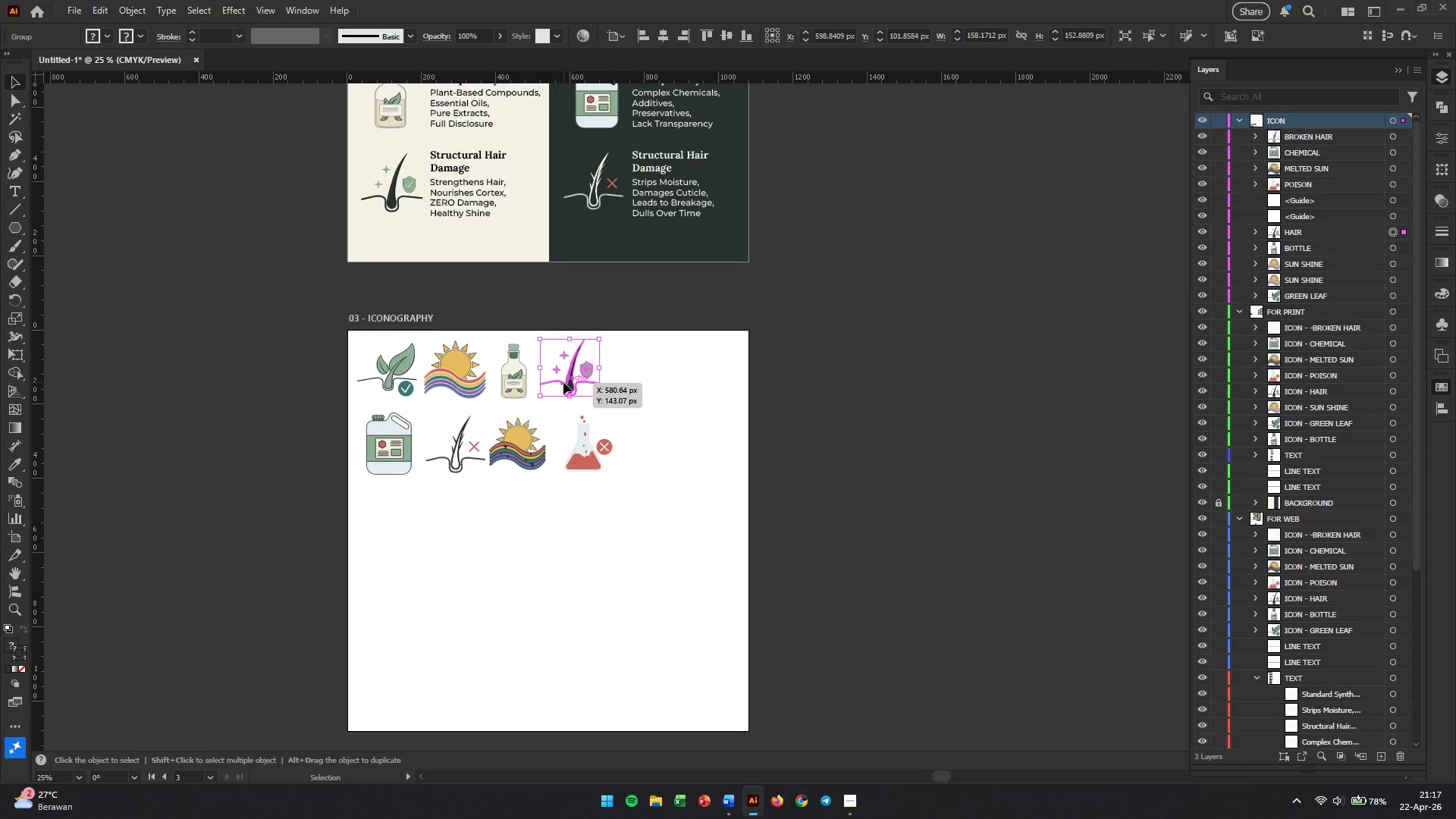 
left_click_drag(start_coordinate=[563, 382], to_coordinate=[577, 383])
 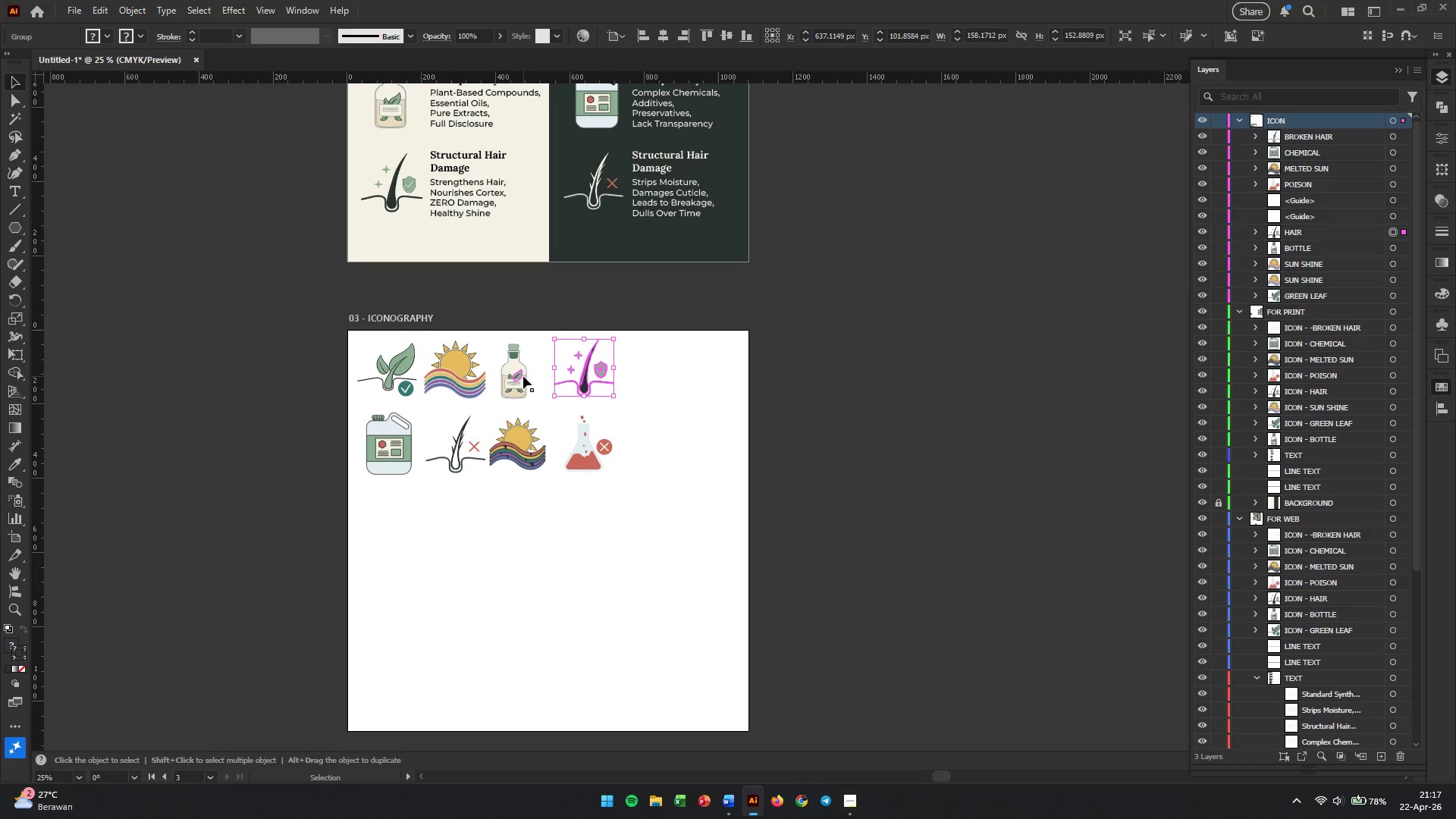 
left_click_drag(start_coordinate=[520, 376], to_coordinate=[529, 376])
 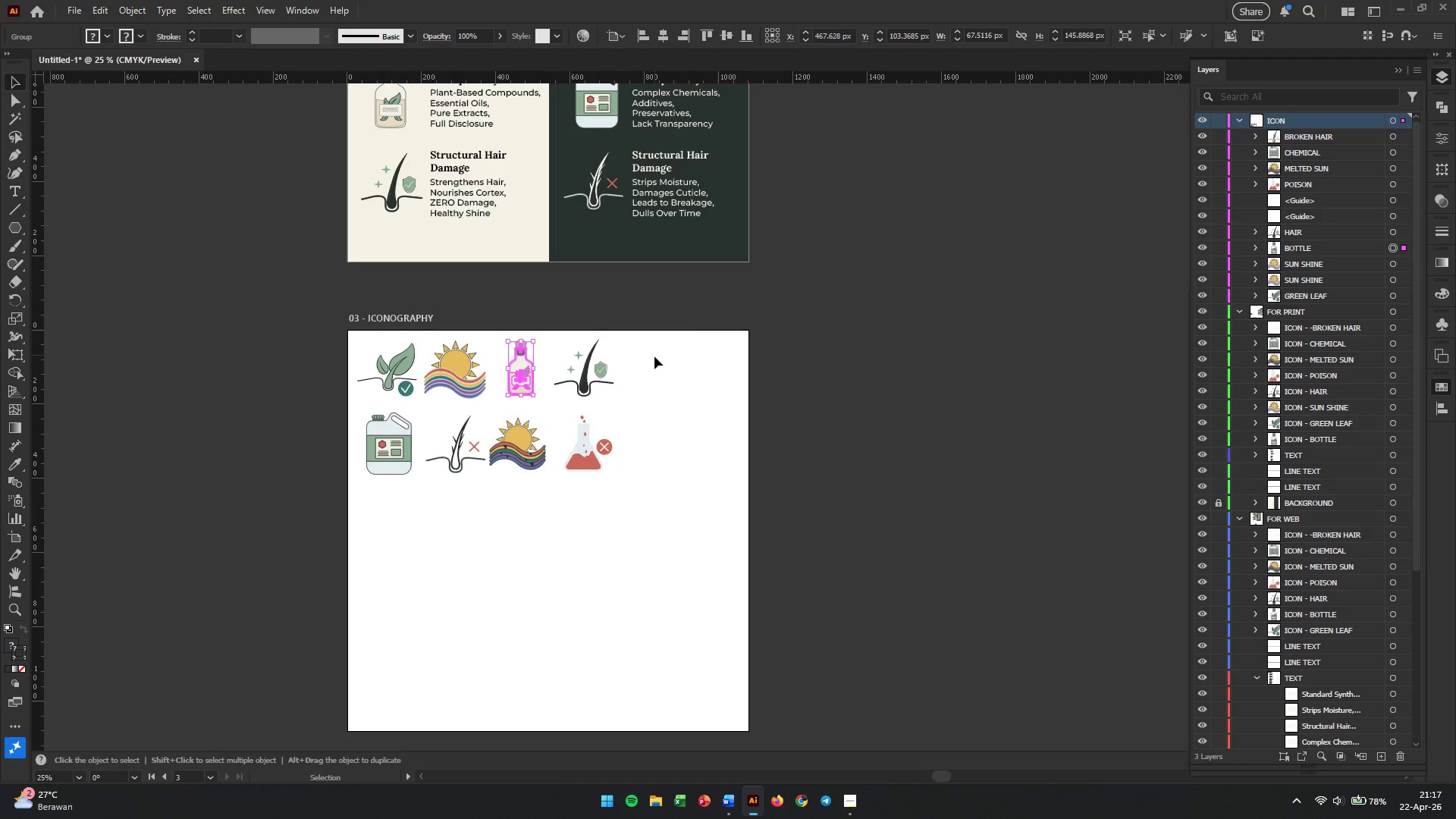 
left_click_drag(start_coordinate=[680, 322], to_coordinate=[331, 495])
 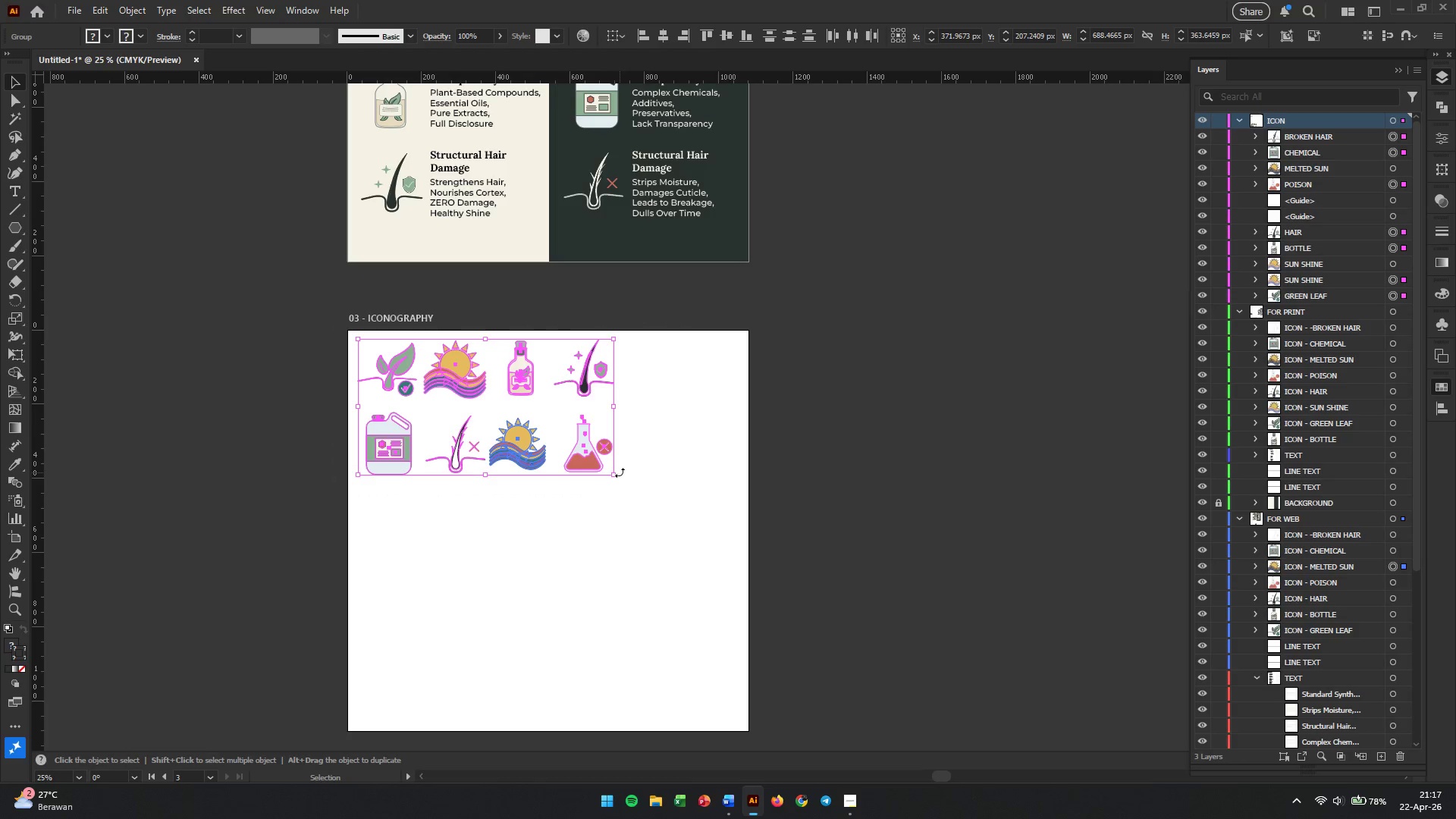 
hold_key(key=ShiftLeft, duration=3.77)
left_click_drag(start_coordinate=[615, 475], to_coordinate=[722, 567])
 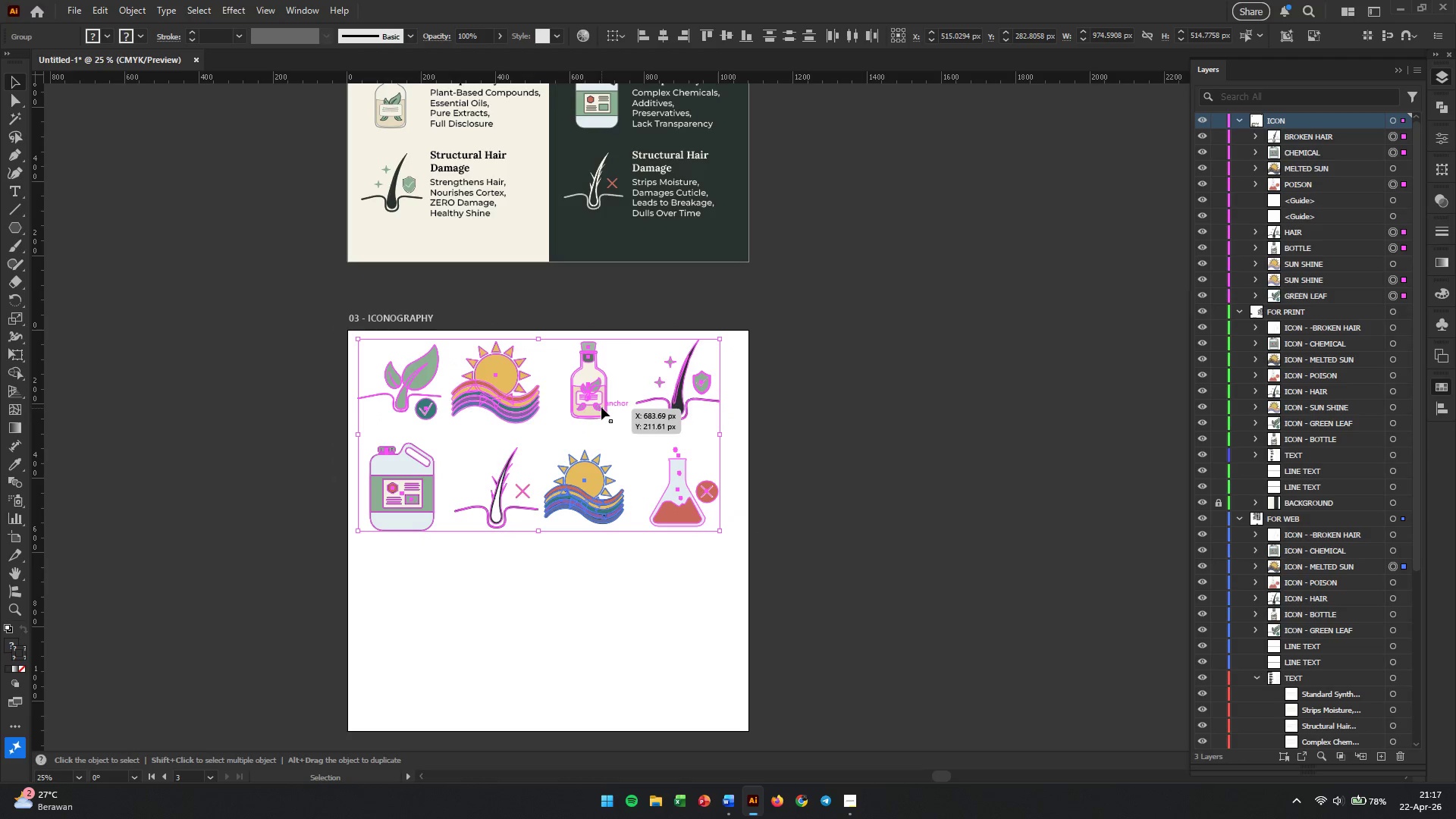 
left_click_drag(start_coordinate=[598, 404], to_coordinate=[593, 566])
 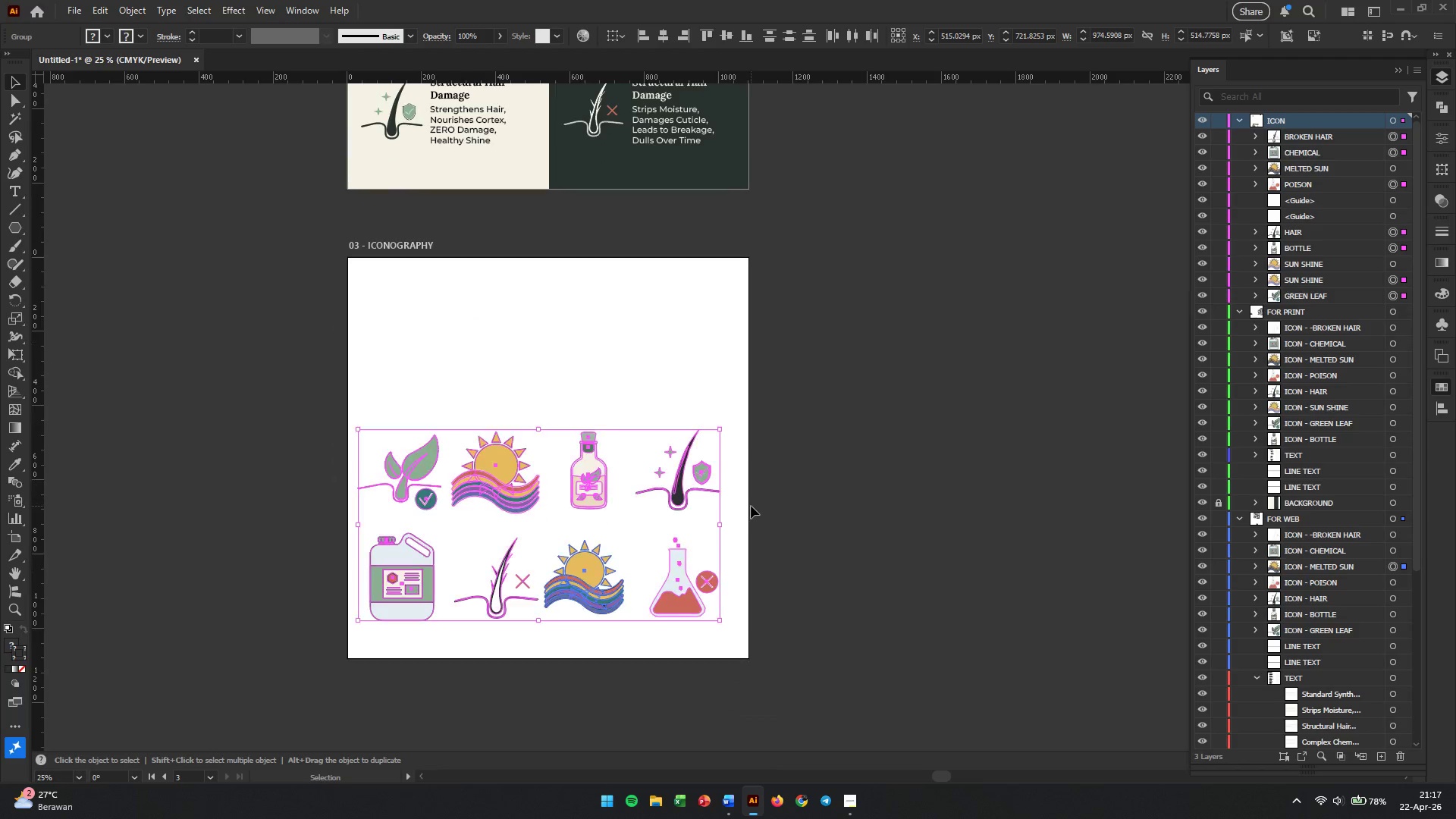 
hold_key(key=ShiftLeft, duration=1.17)
 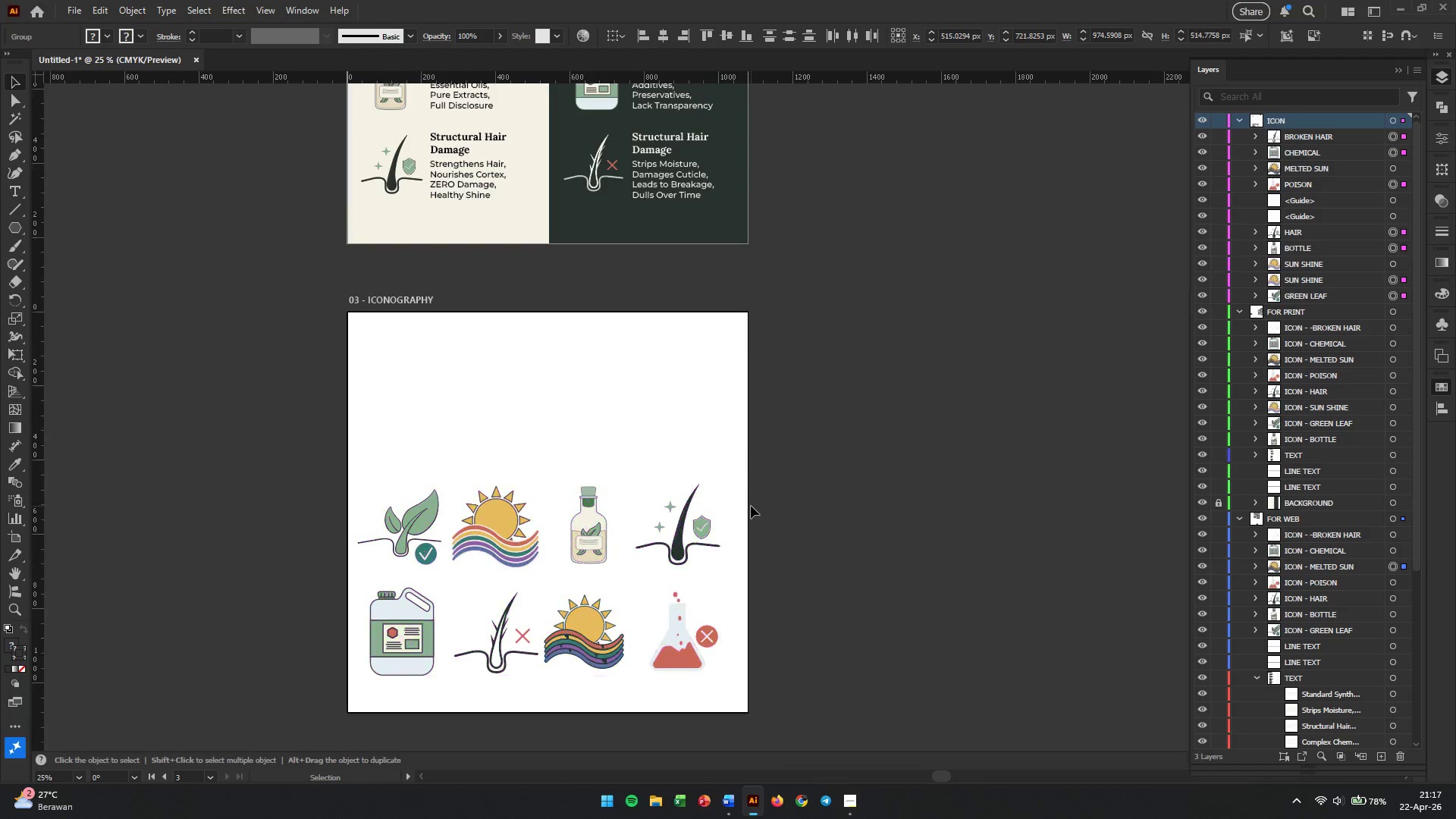 
hold_key(key=ControlLeft, duration=0.97)
 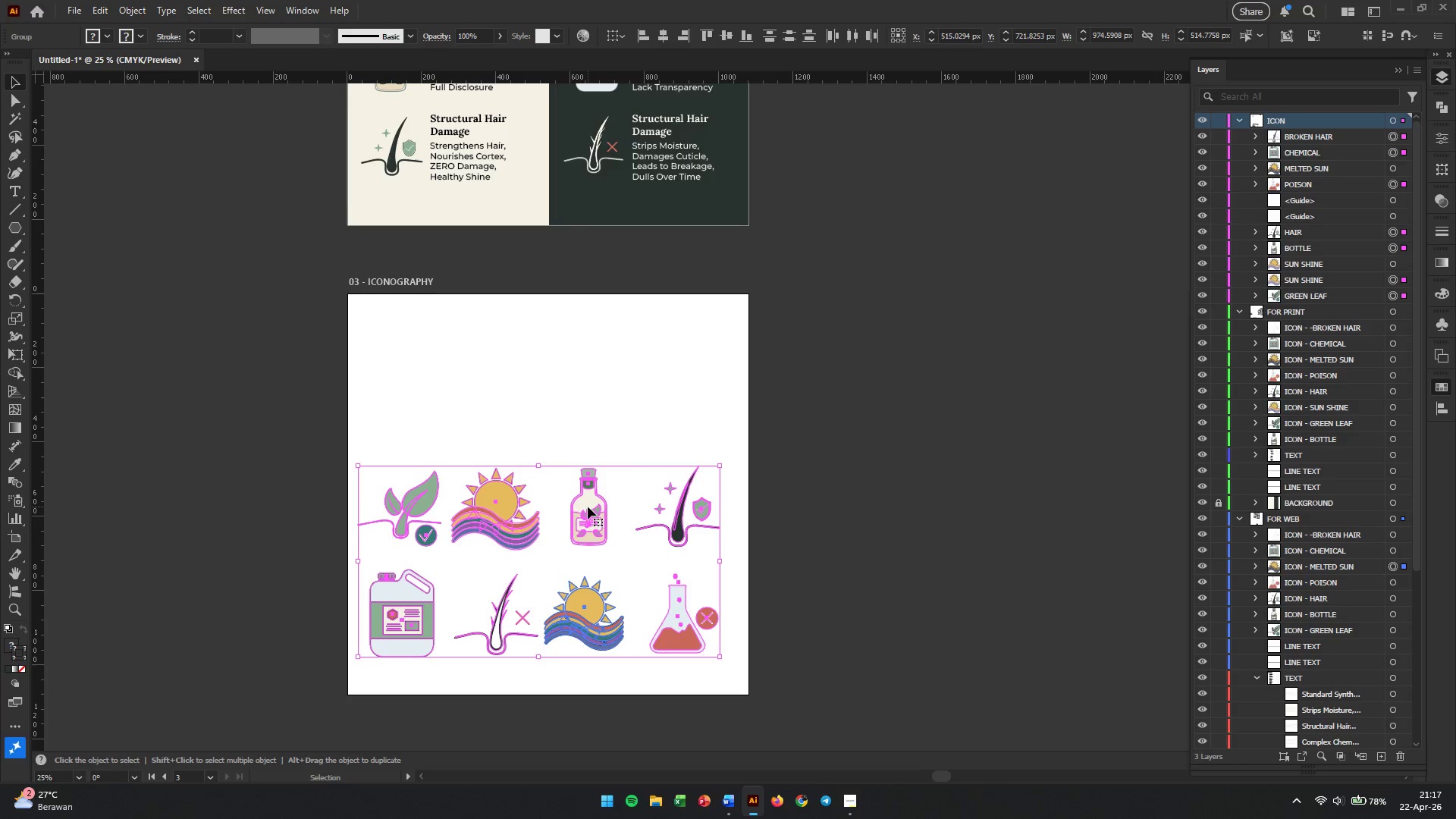 
scroll: coordinate [748, 507], scroll_direction: down, amount: 2.0
 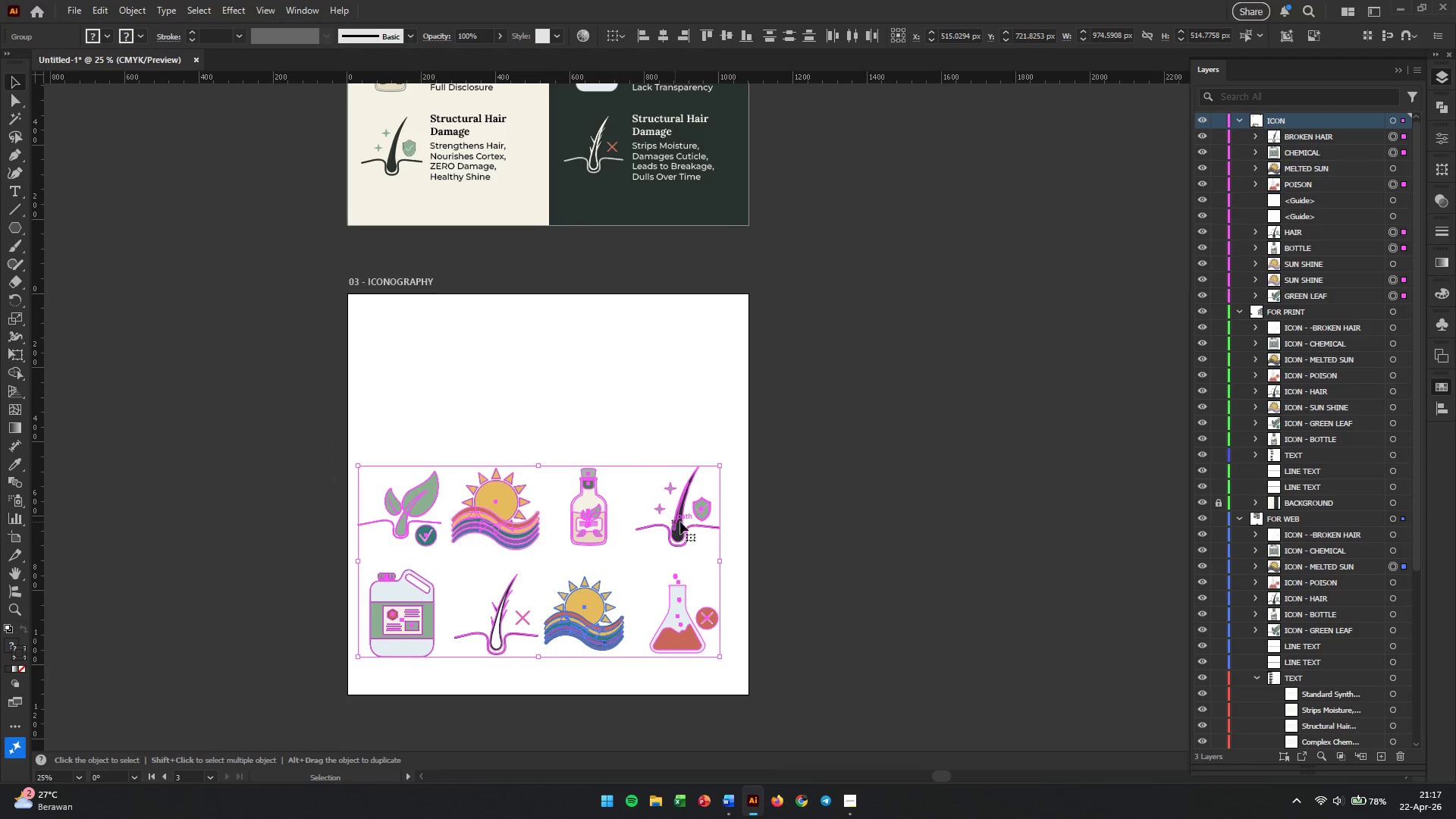 
left_click_drag(start_coordinate=[588, 507], to_coordinate=[596, 507])
 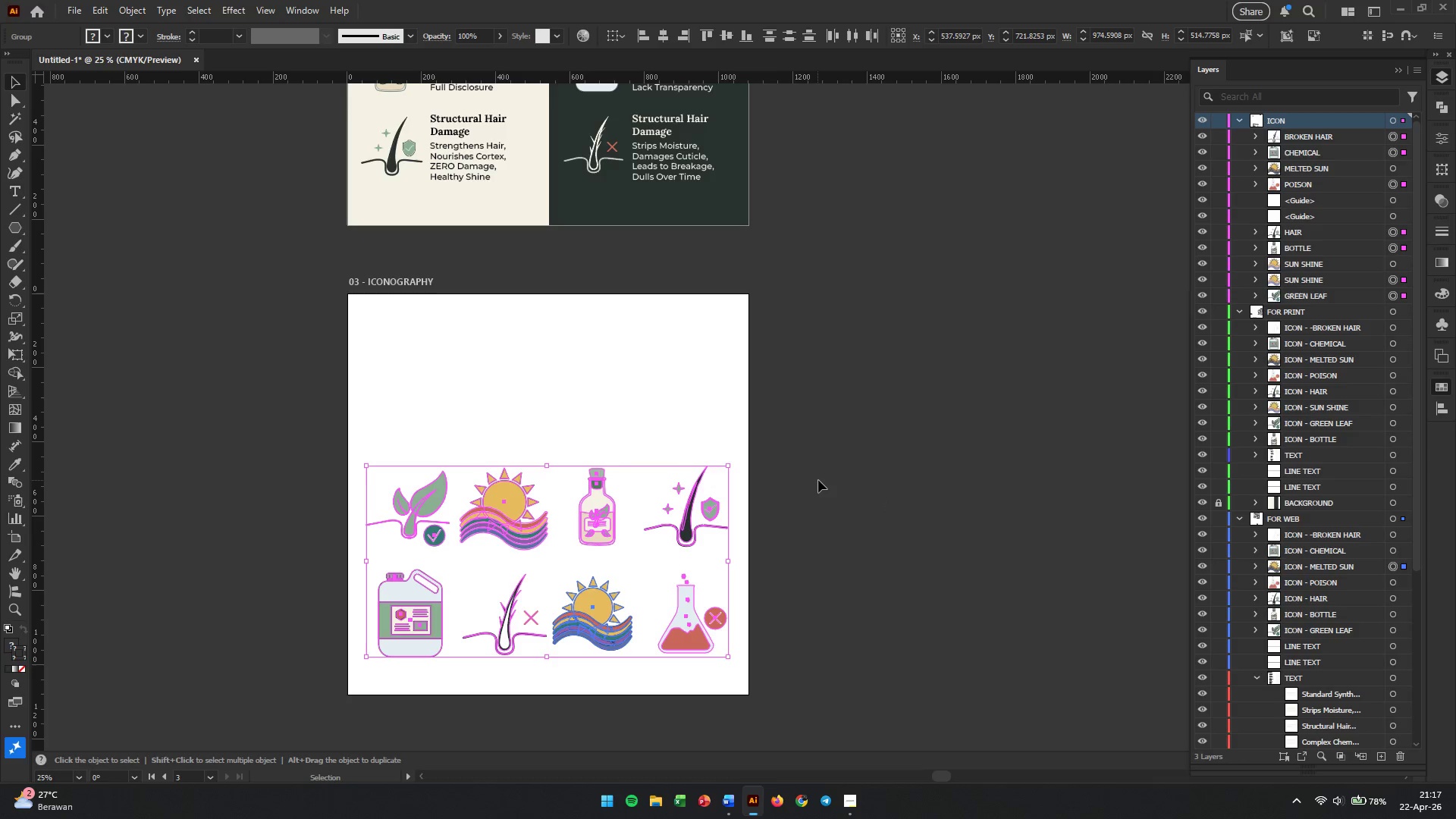 
left_click([819, 480])
 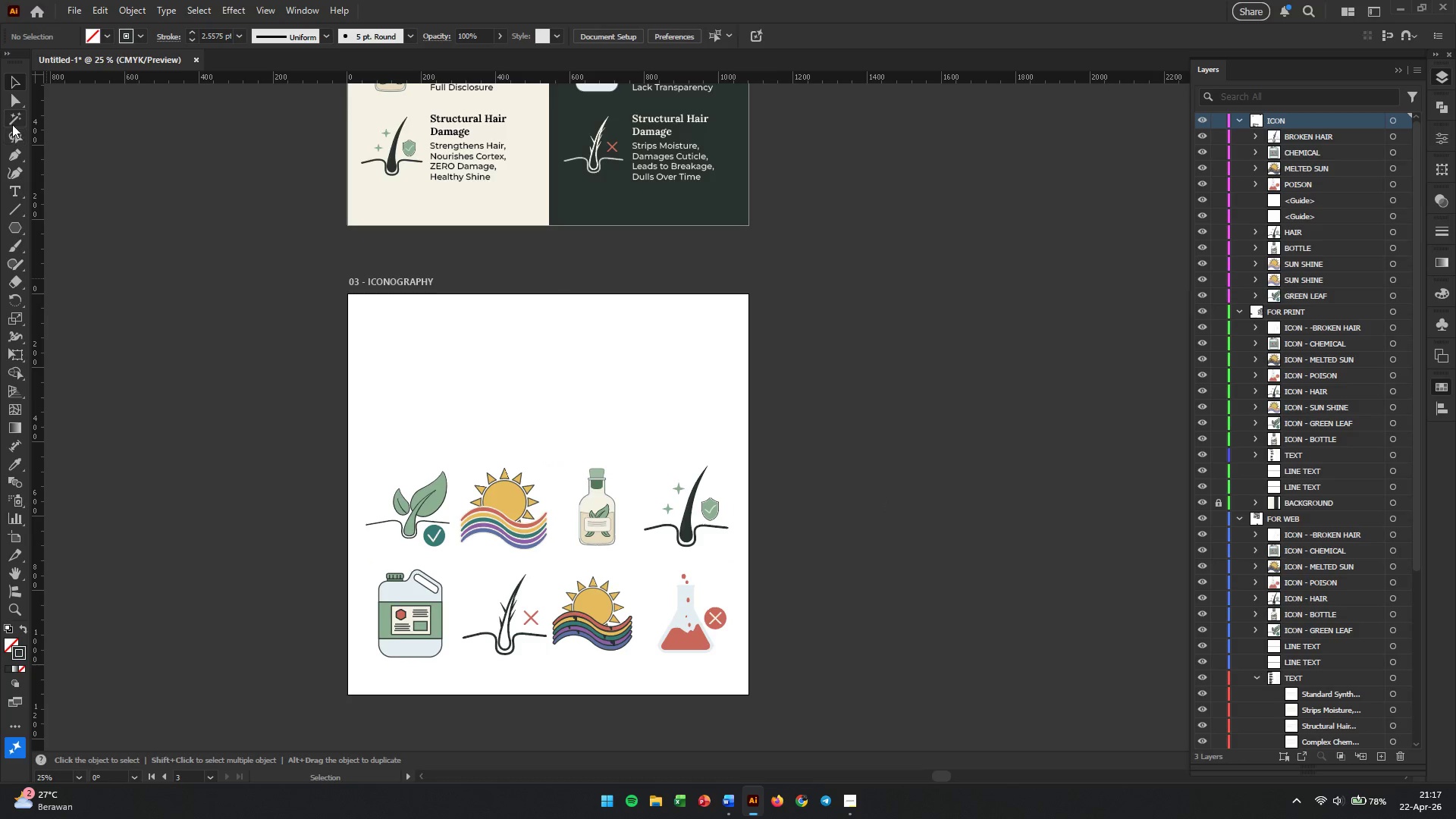 
left_click([17, 187])
 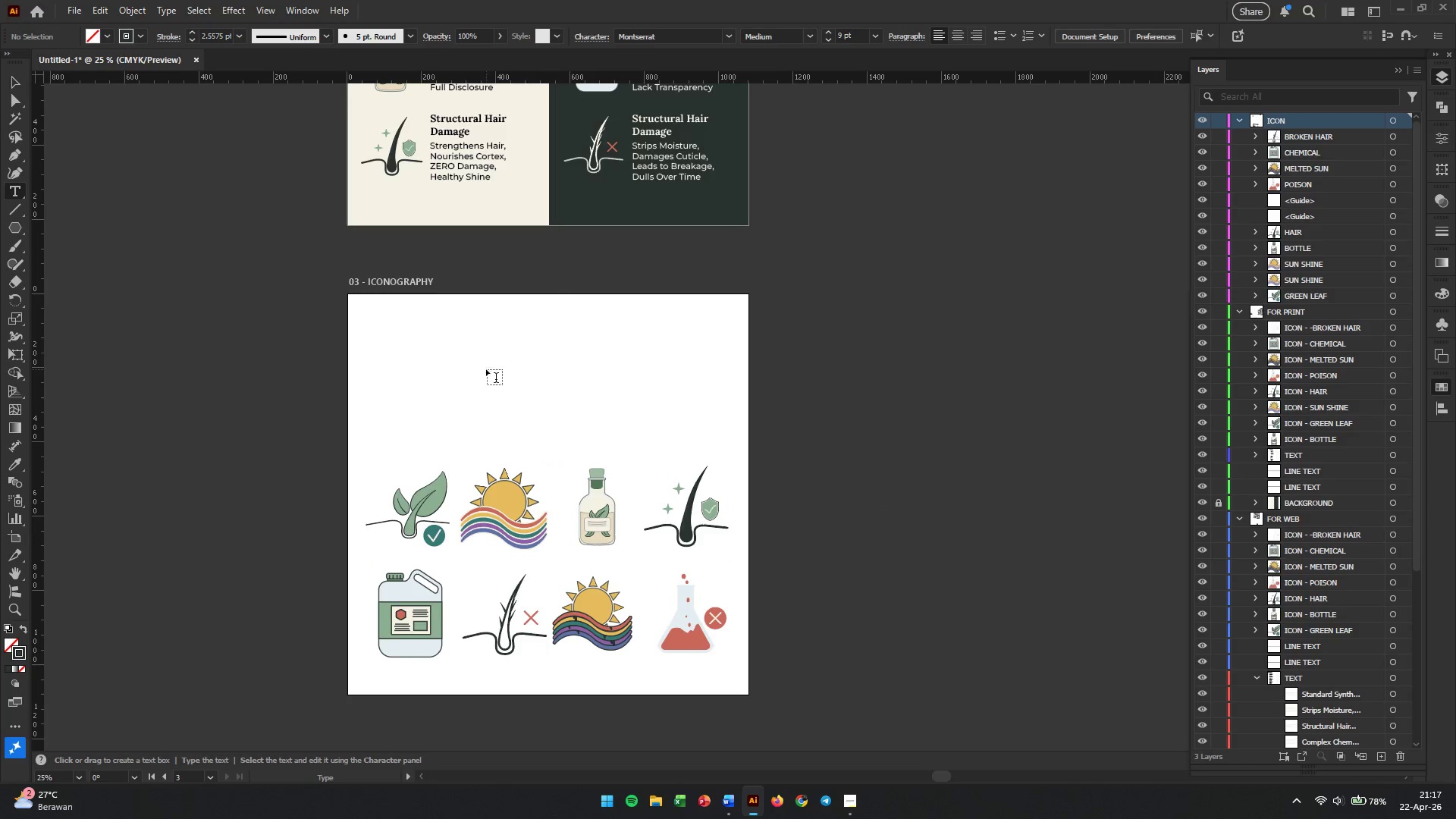 
left_click([468, 366])
 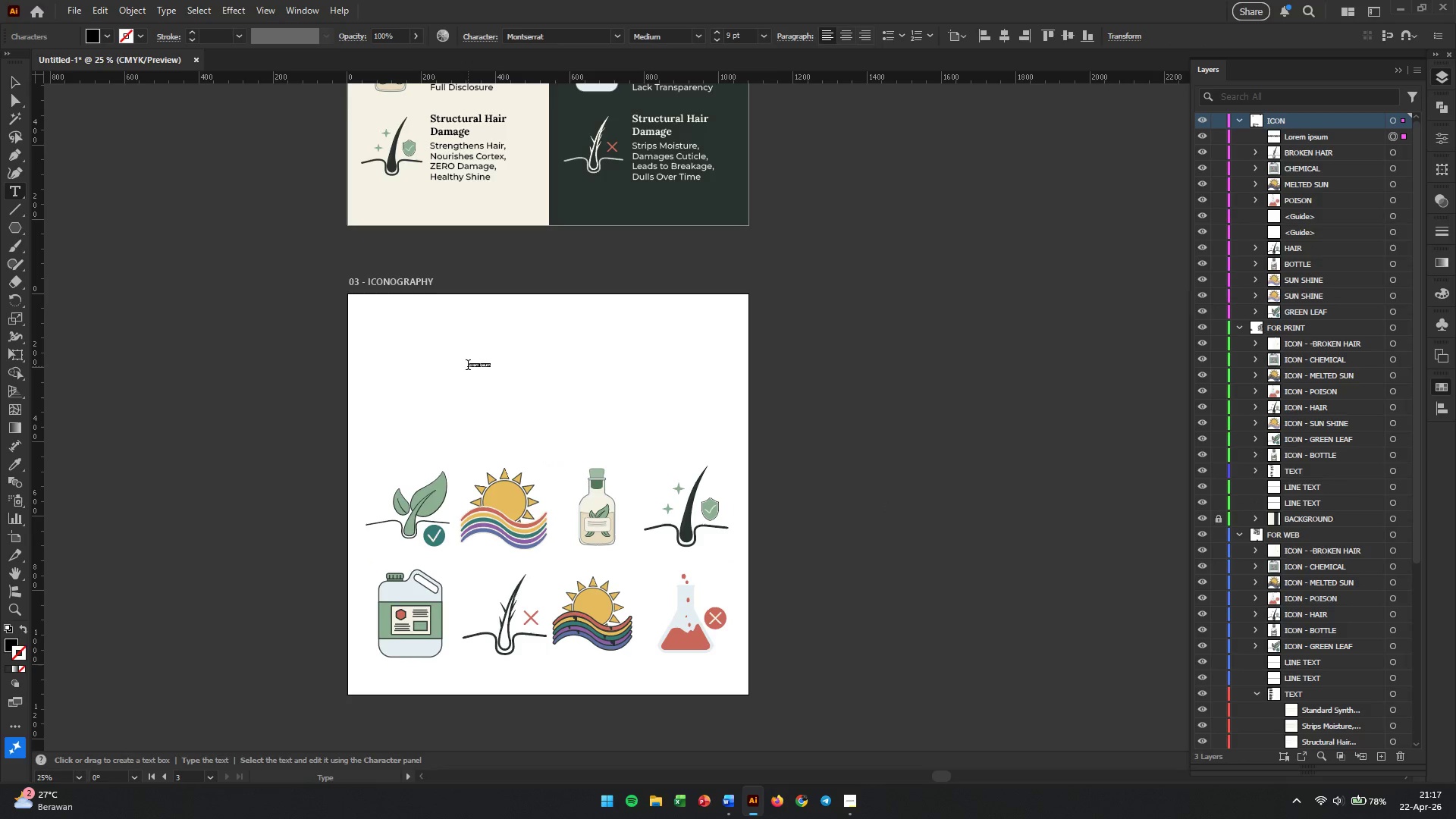 
type(iconography)
 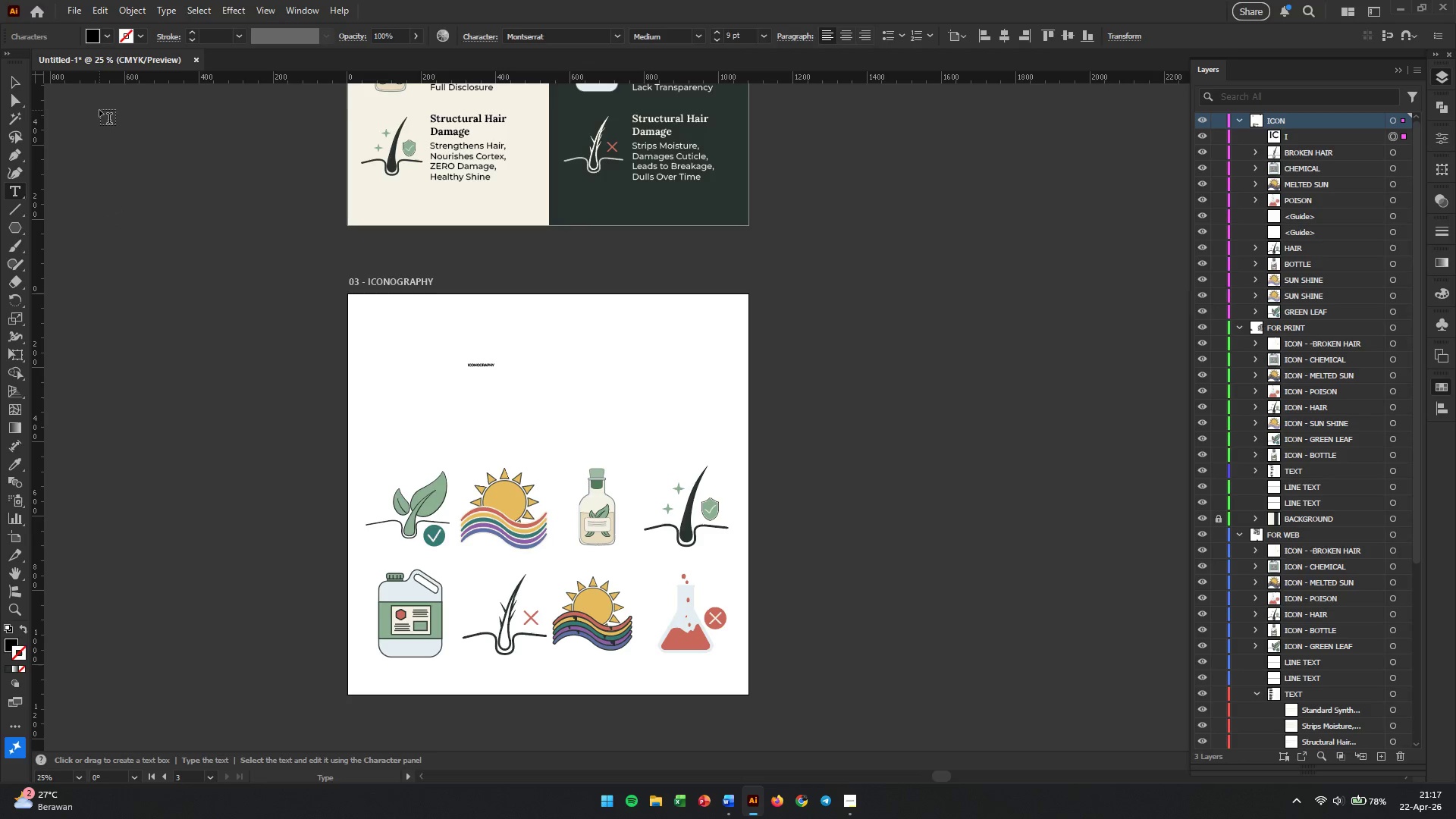 
left_click([17, 80])
 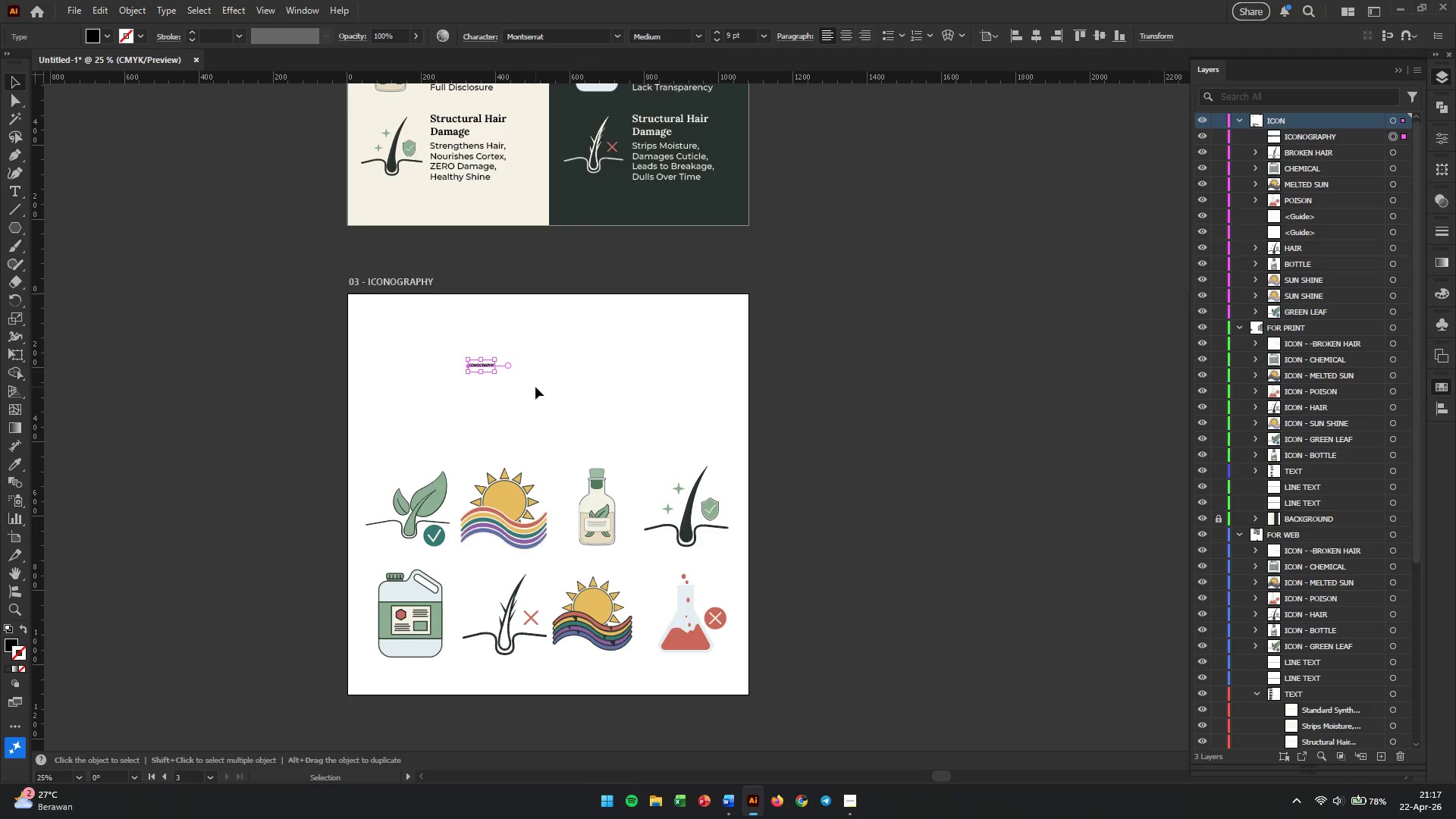 
hold_key(key=AltLeft, duration=0.34)
 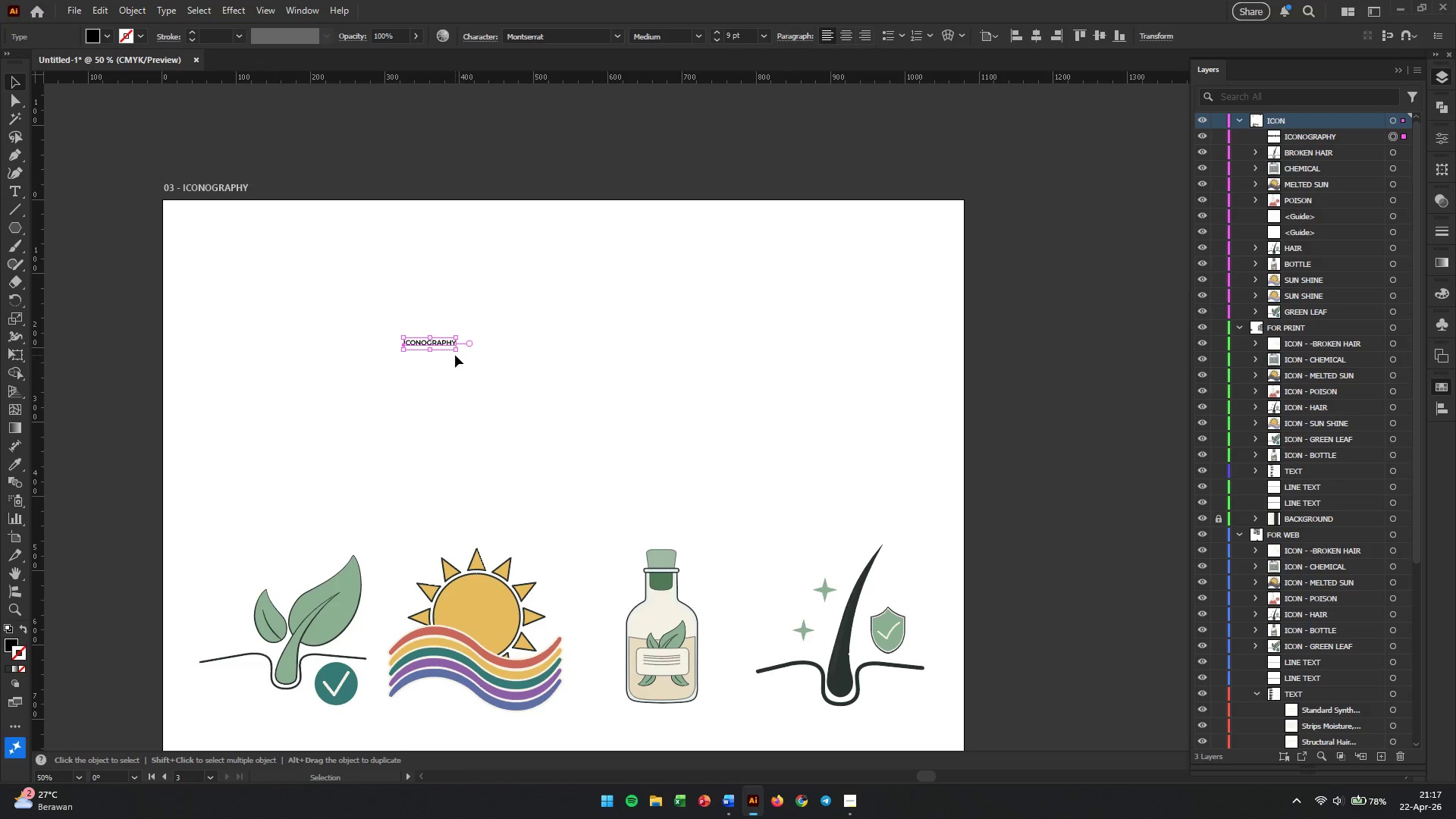 
left_click_drag(start_coordinate=[454, 347], to_coordinate=[696, 498])
 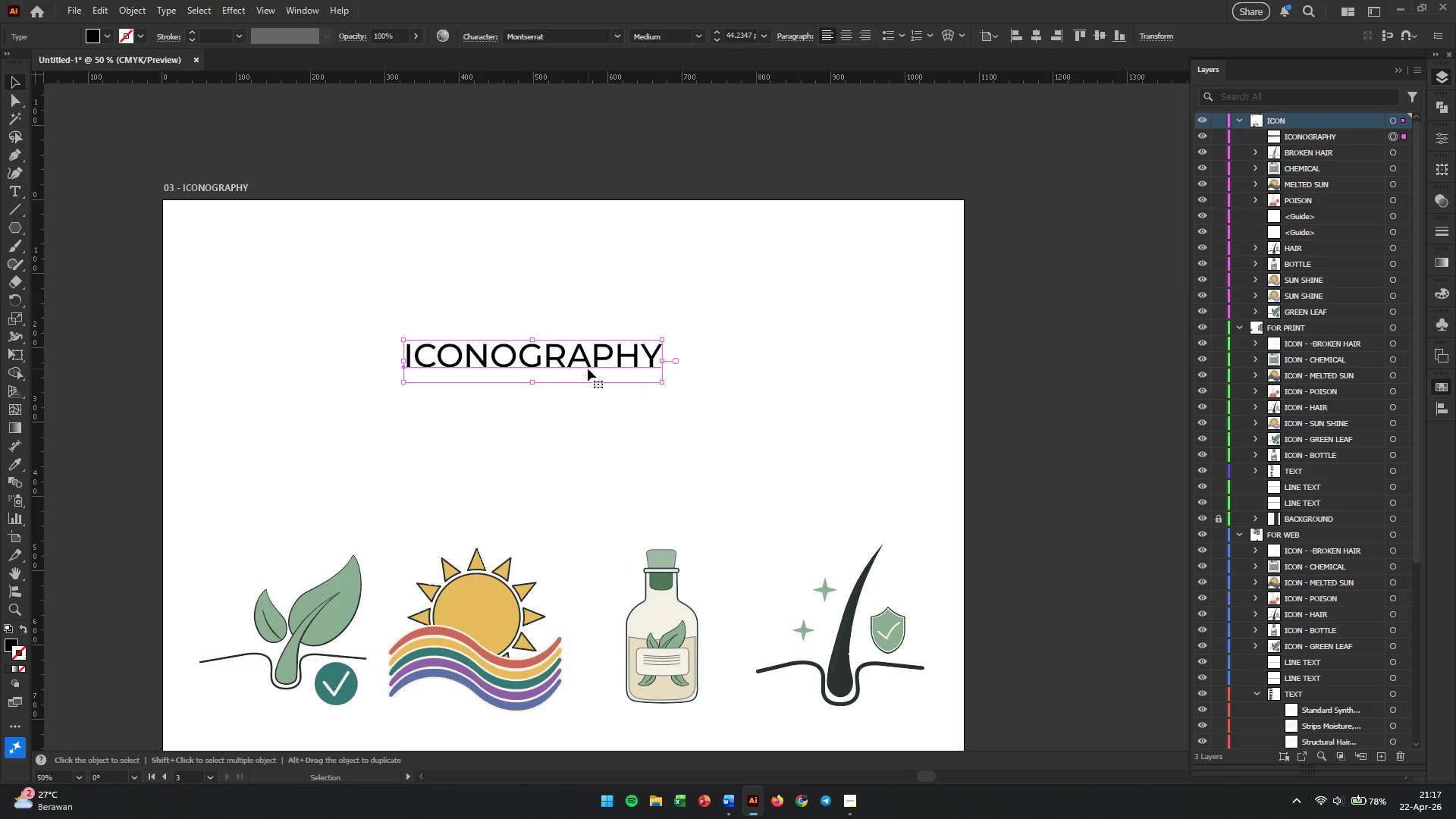 
hold_key(key=ShiftLeft, duration=1.12)
 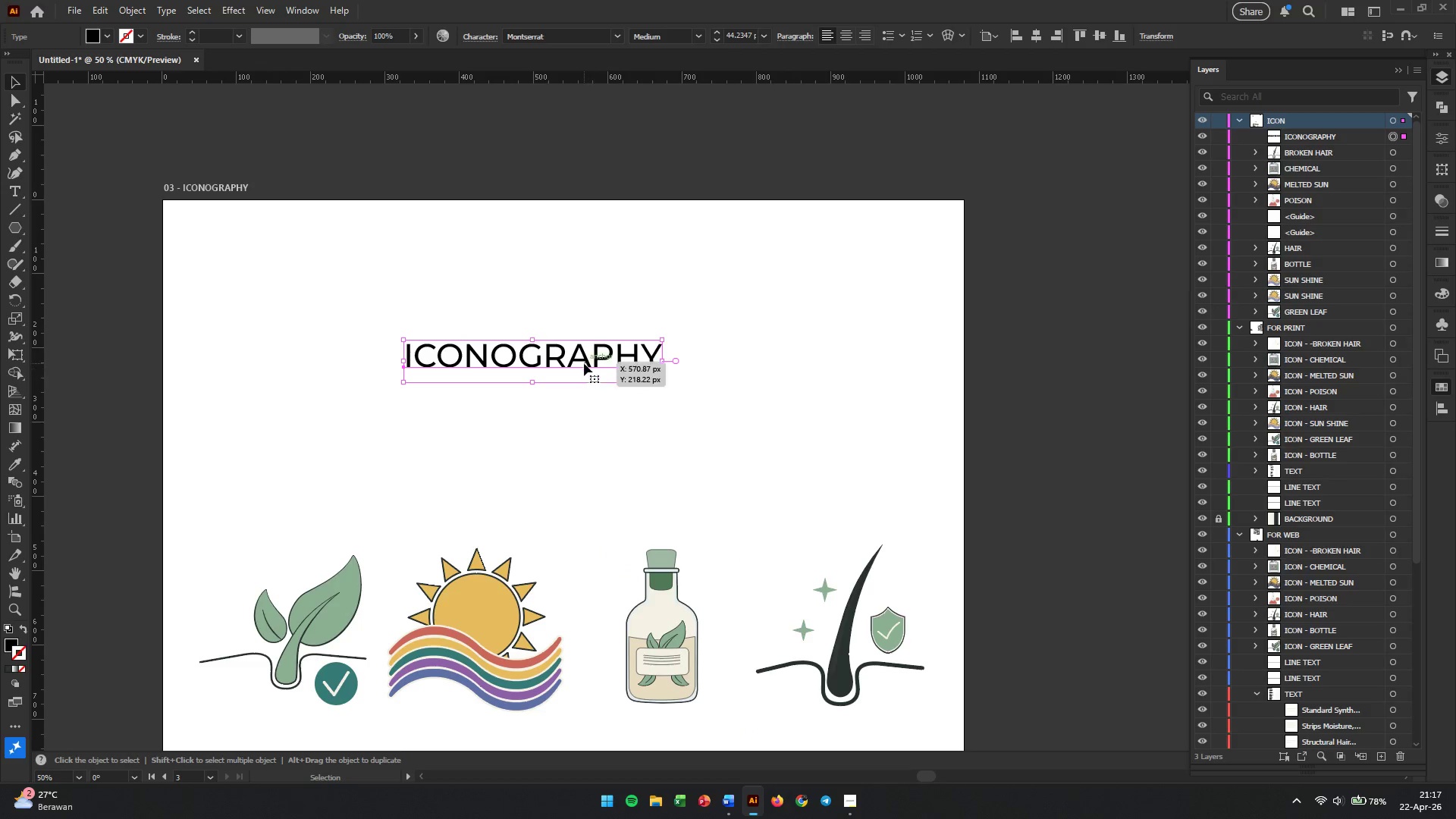 
scroll: coordinate [532, 388], scroll_direction: up, amount: 2.0
 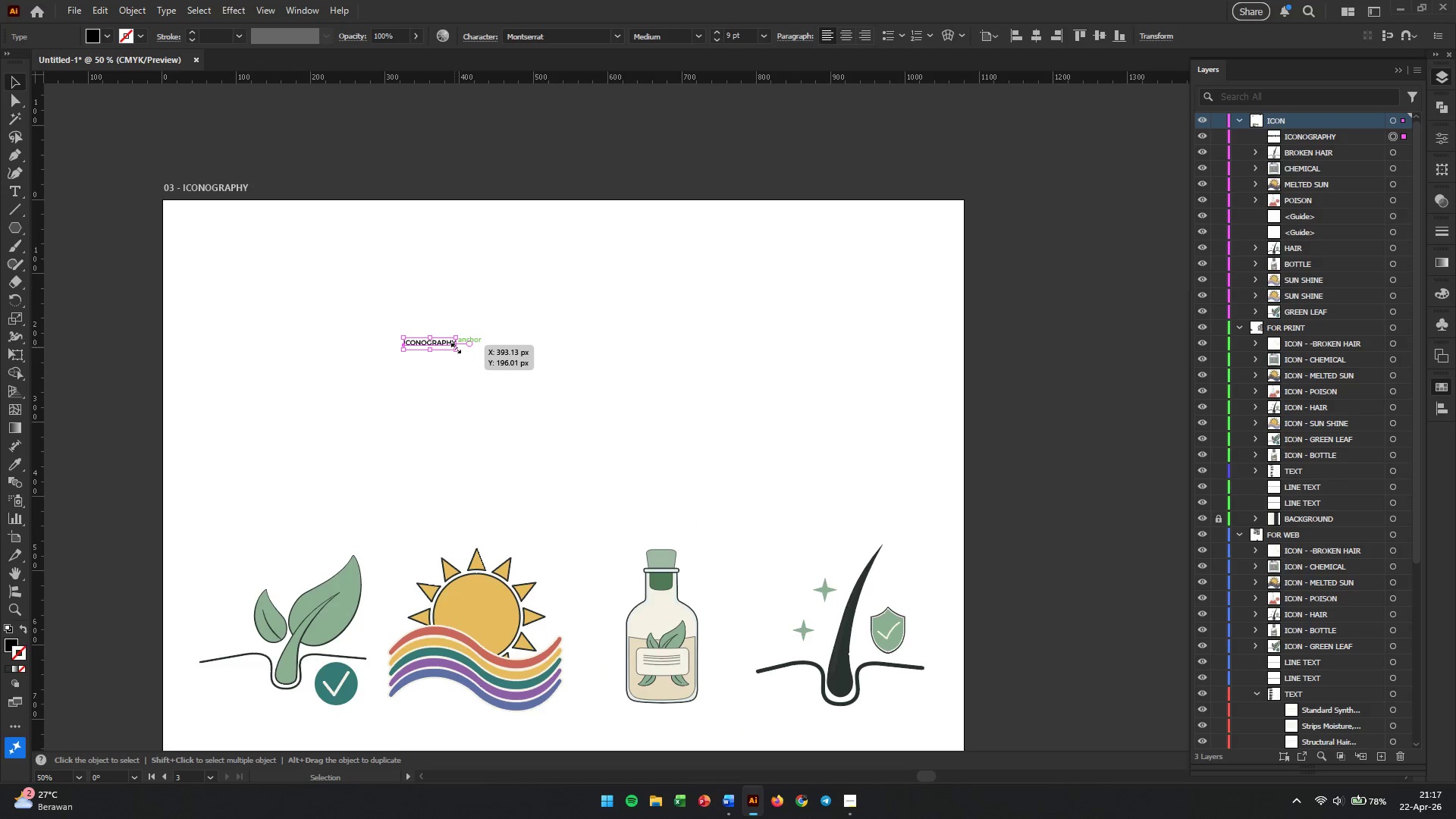 
left_click_drag(start_coordinate=[582, 360], to_coordinate=[633, 413])
 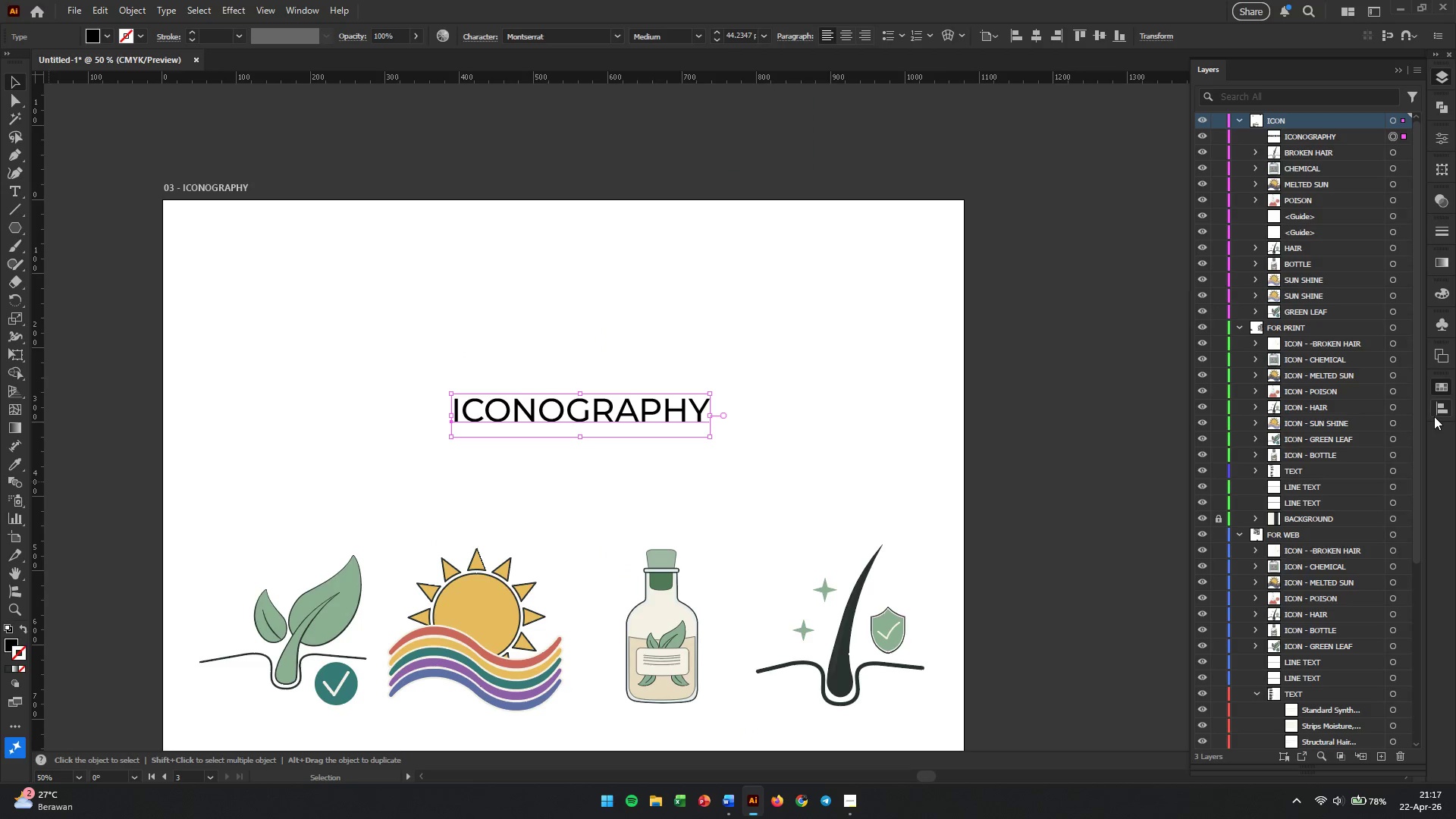 
left_click([1442, 404])
 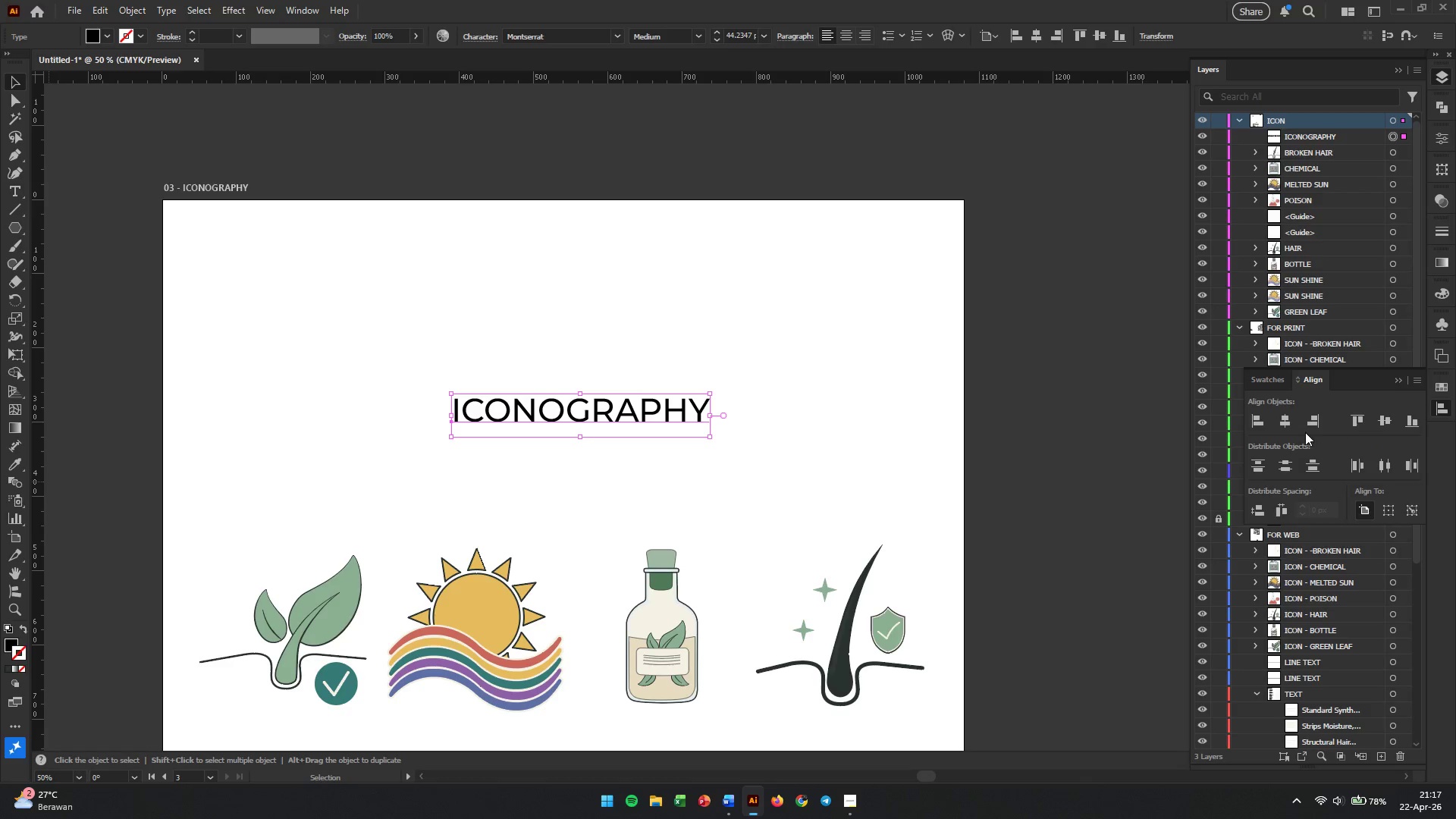 
left_click([1287, 422])
 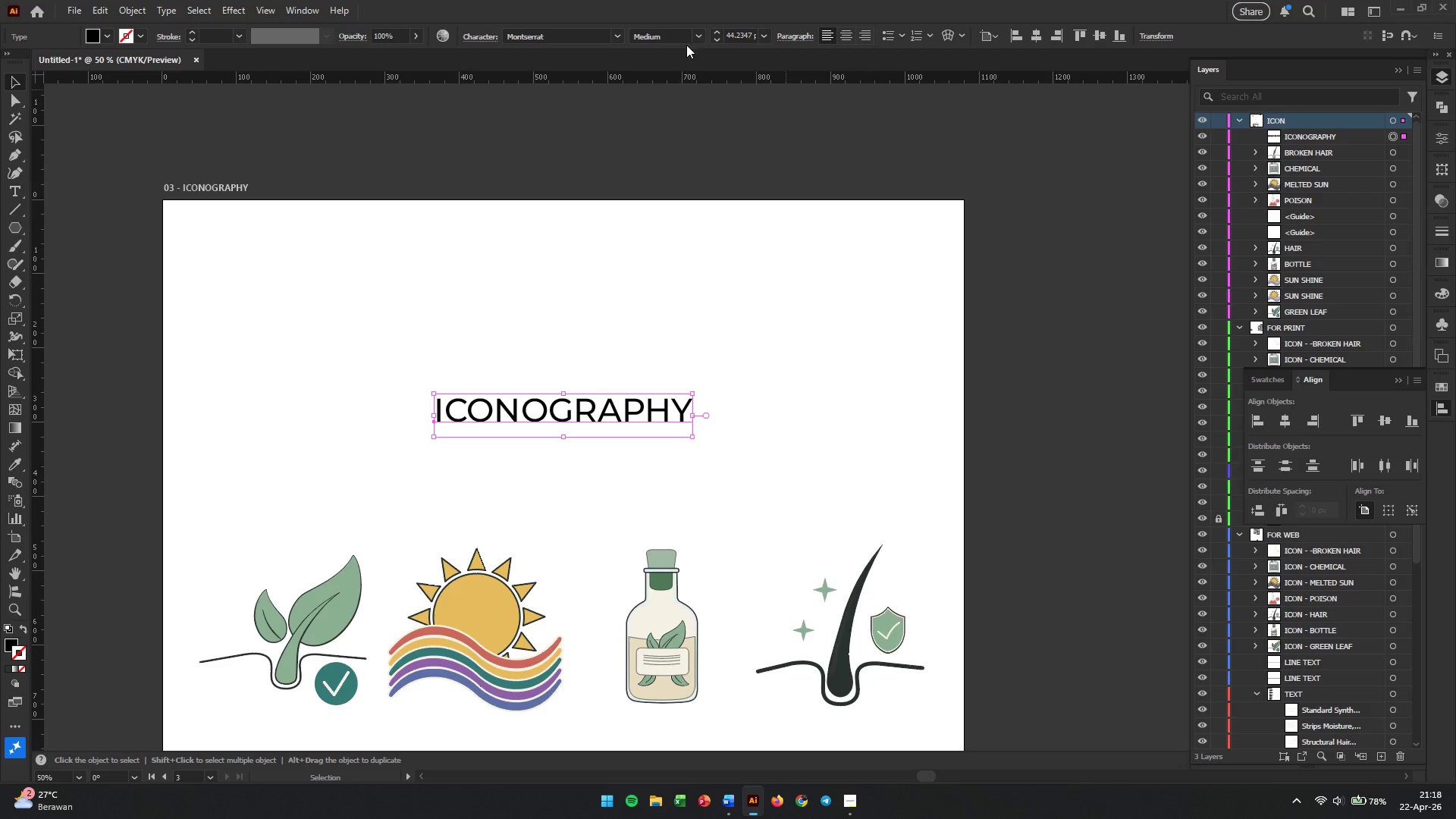 
wait(5.09)
 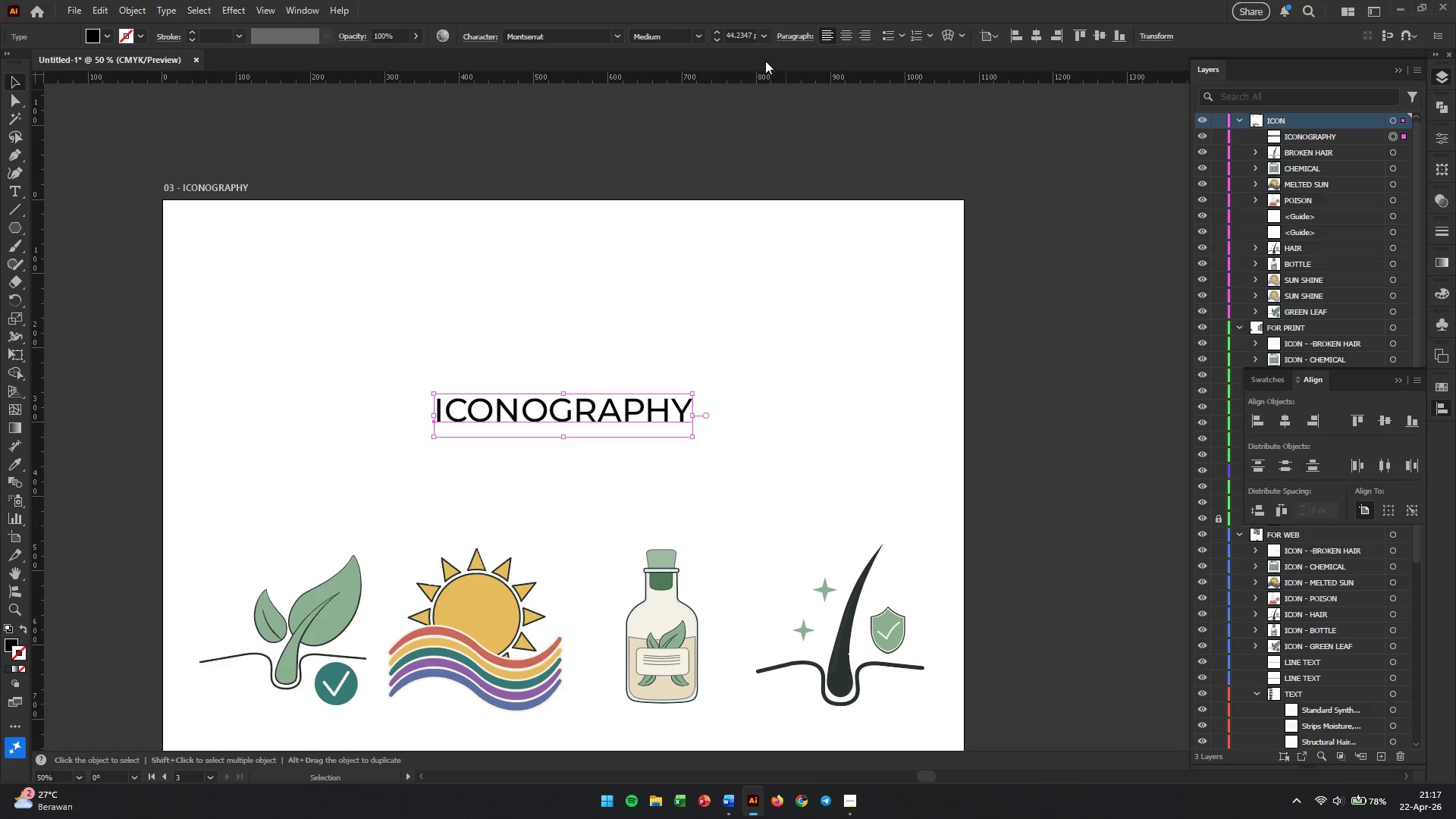 
left_click([700, 35])
 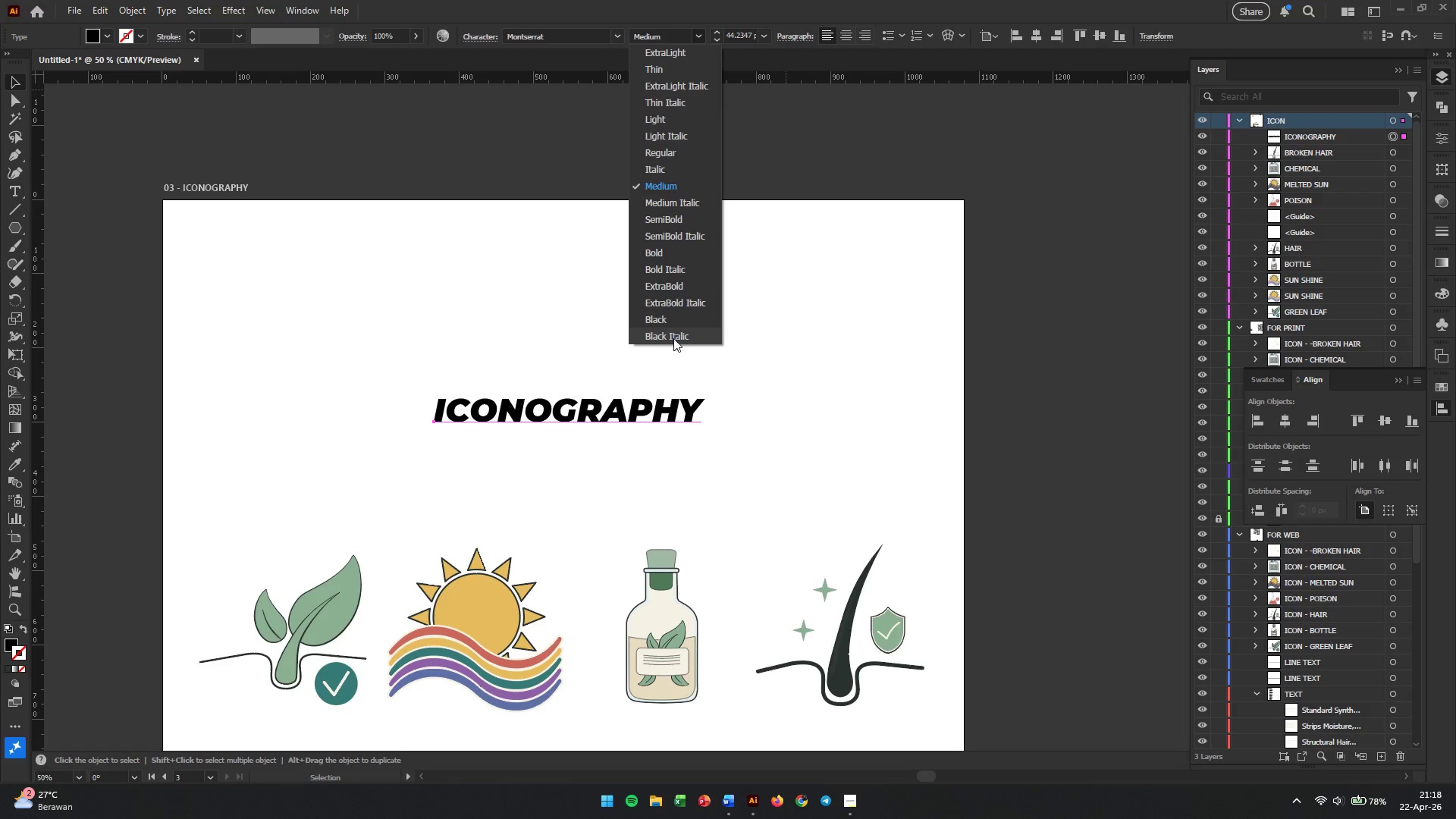 
left_click([676, 316])
 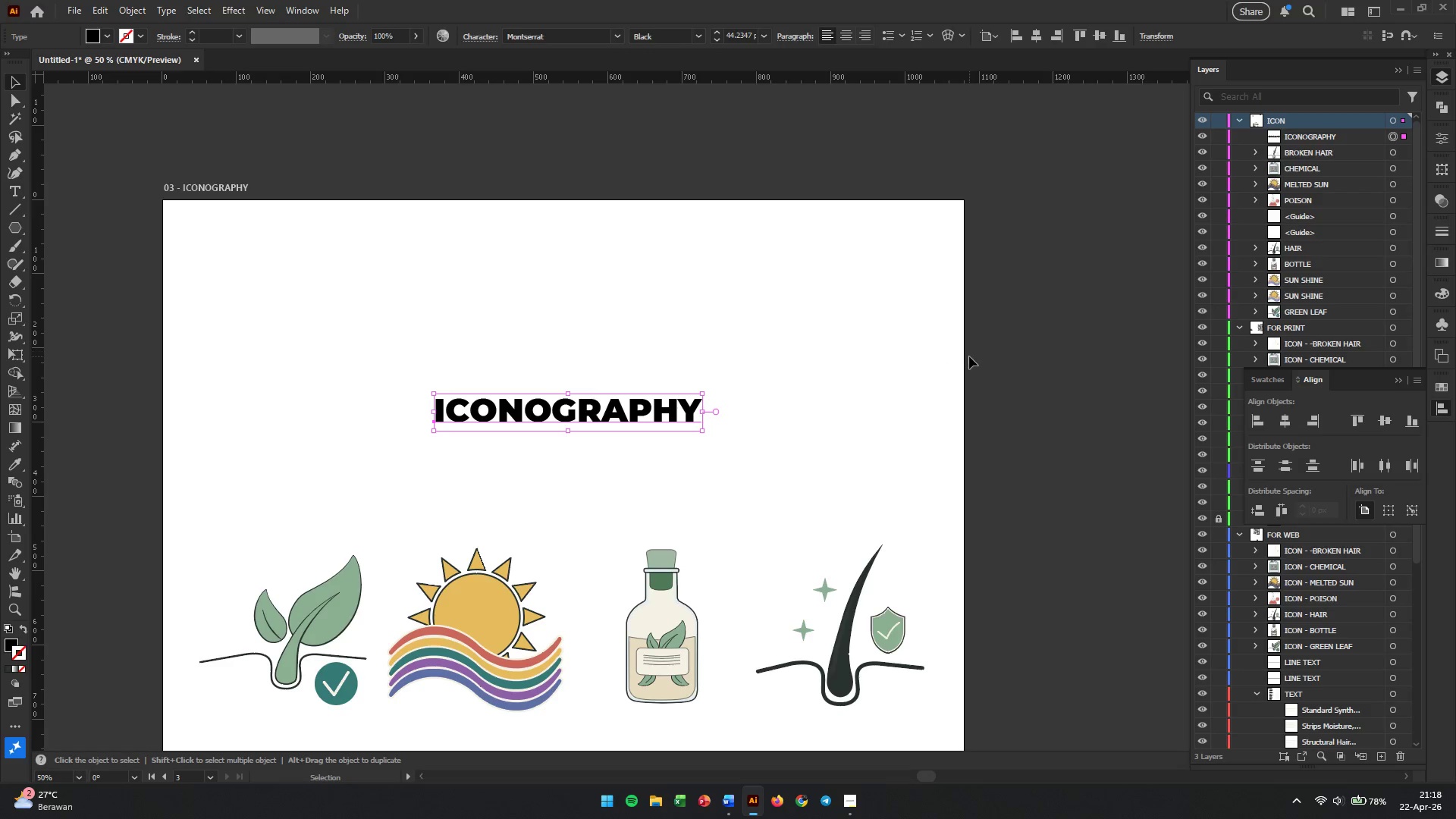 
hold_key(key=AltLeft, duration=1.38)
 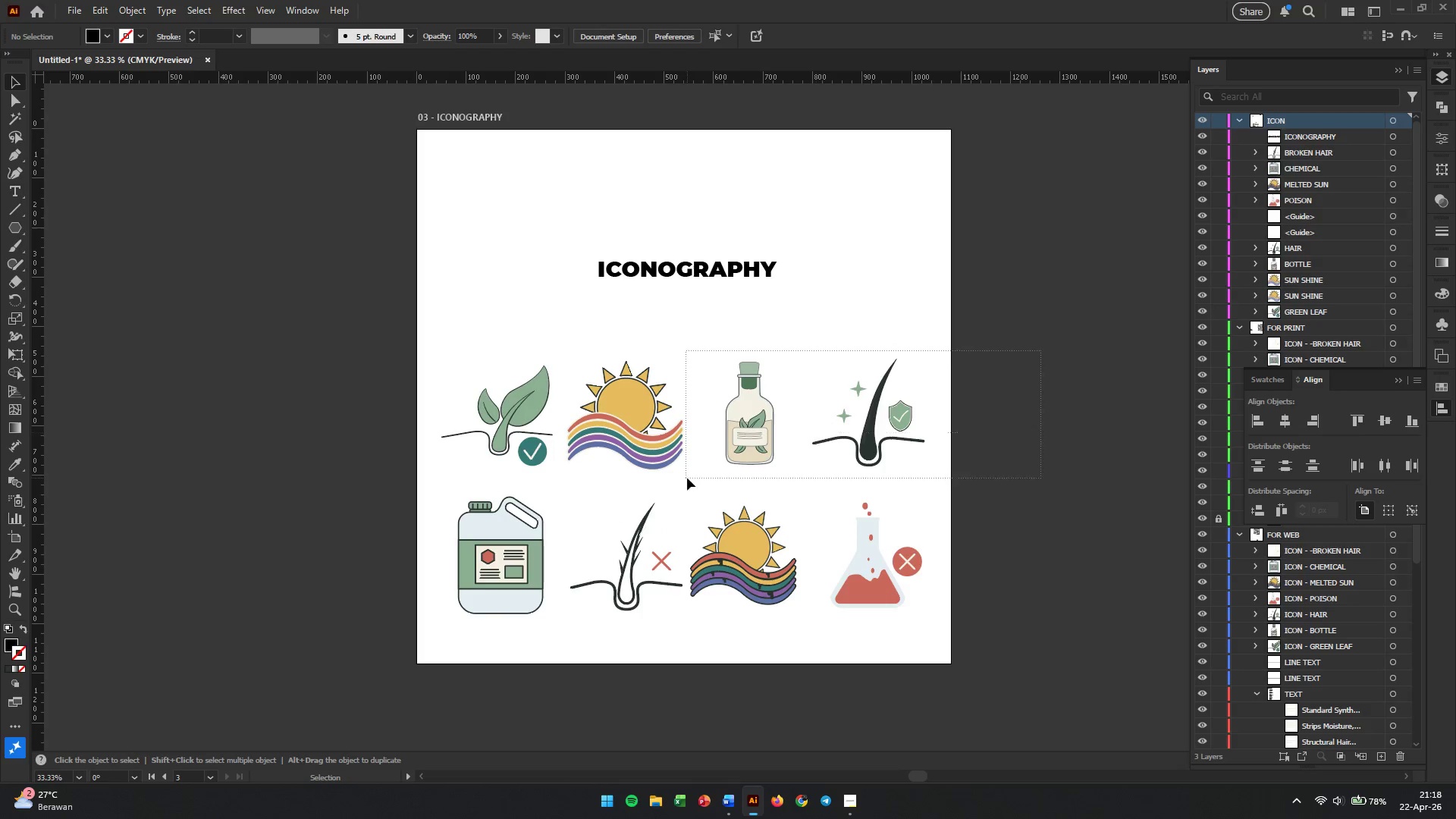 
left_click_drag(start_coordinate=[1042, 351], to_coordinate=[312, 640])
 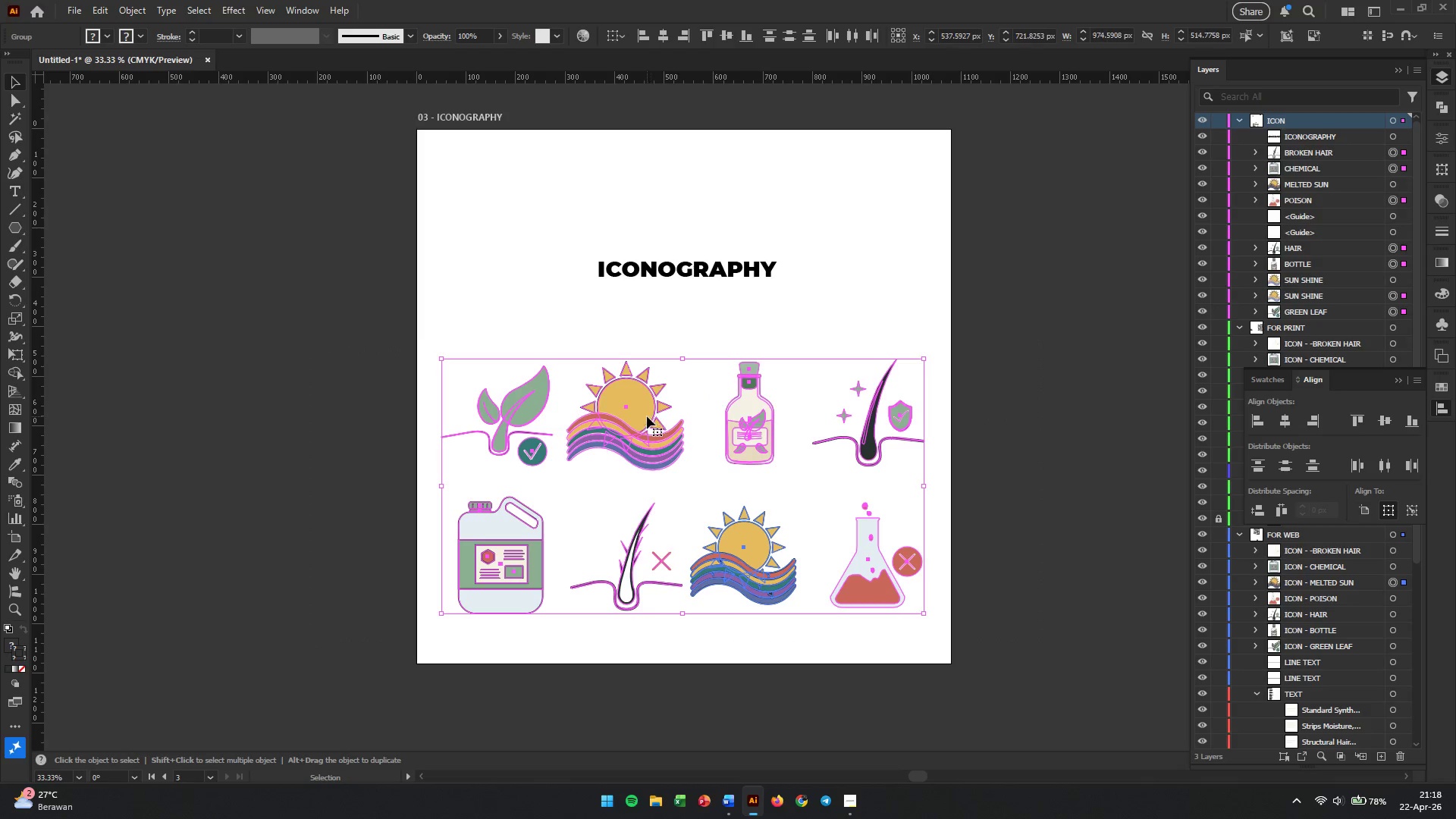 
left_click_drag(start_coordinate=[645, 416], to_coordinate=[634, 352])
 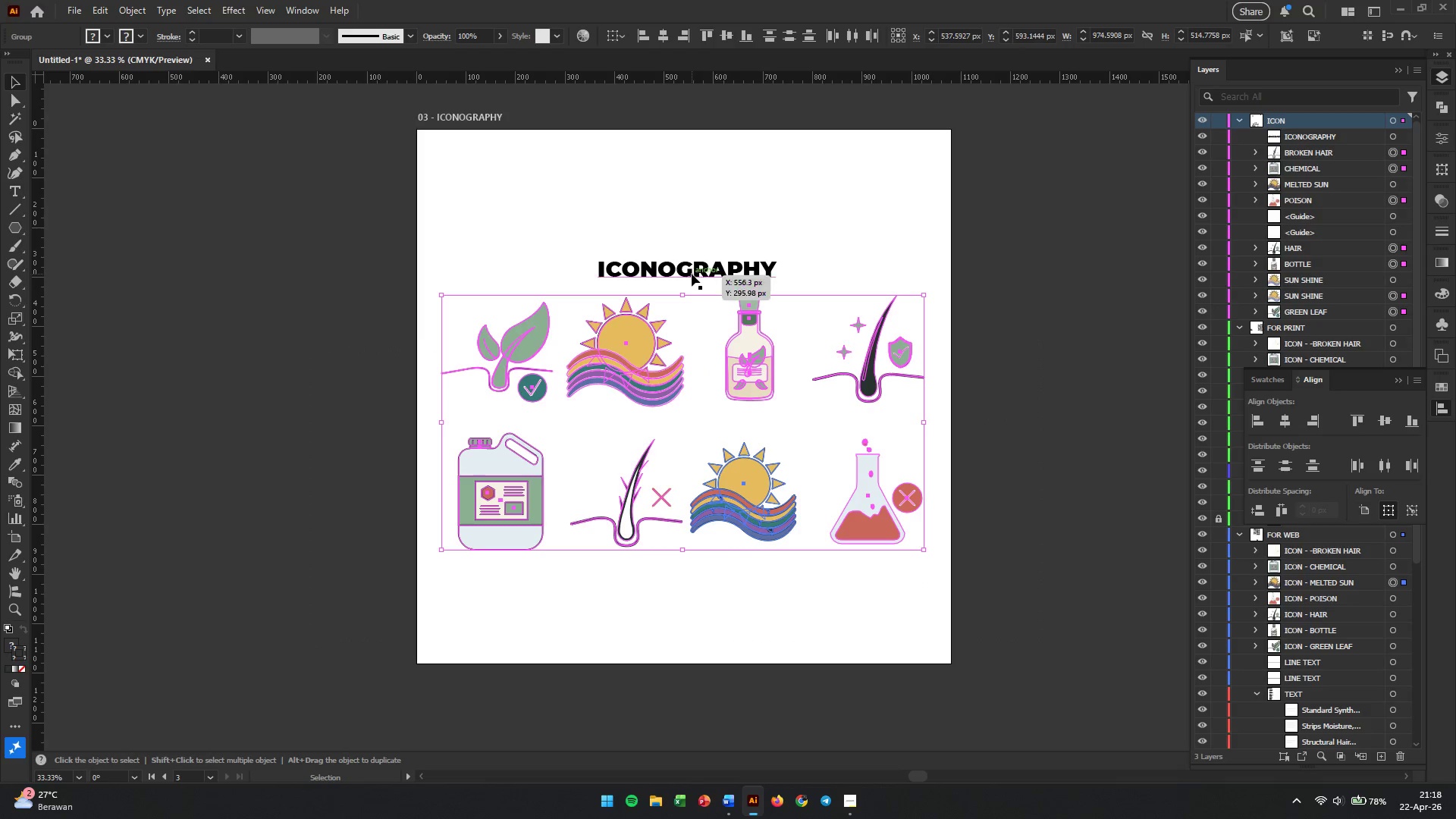 
hold_key(key=ShiftLeft, duration=1.36)
 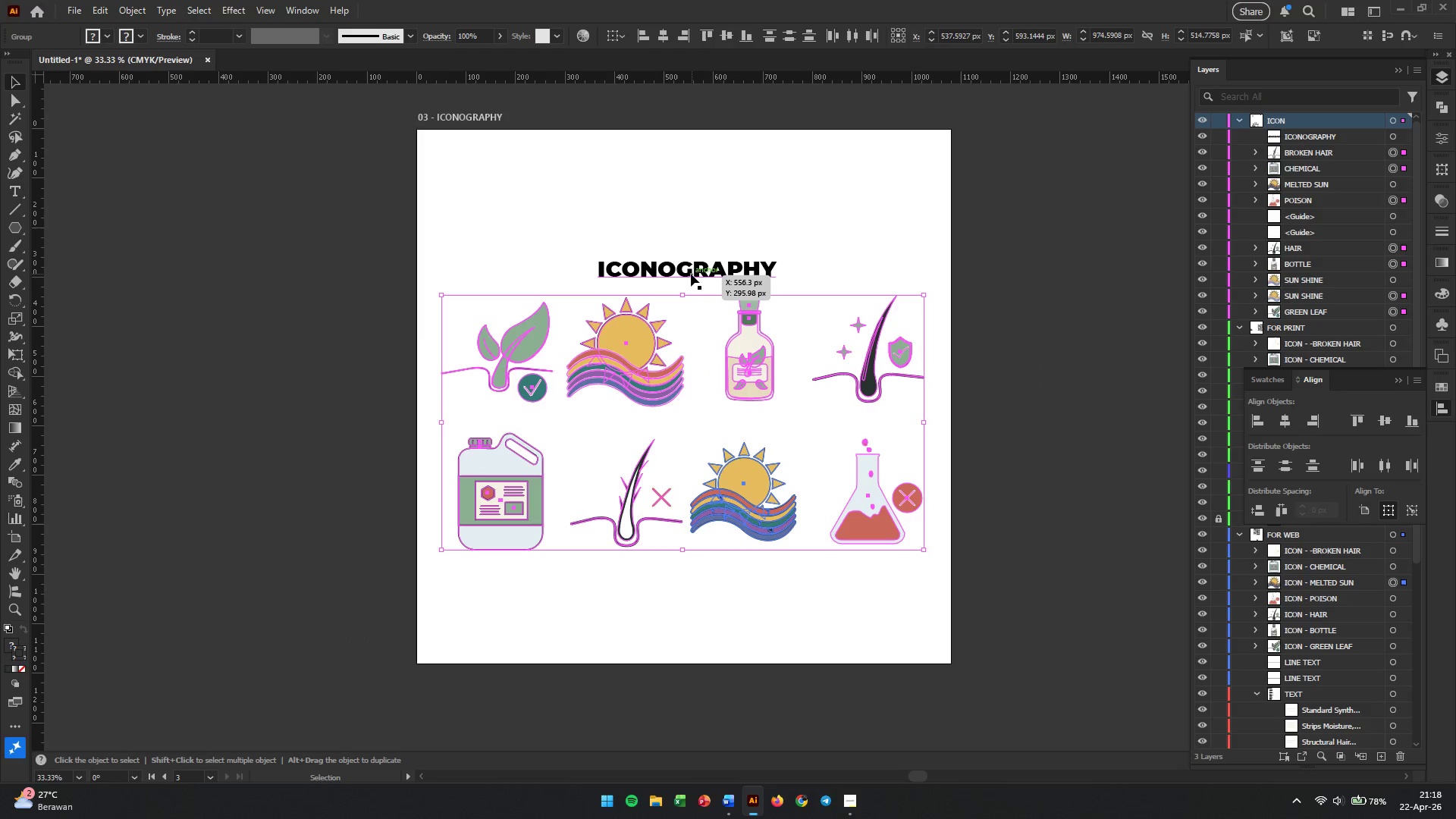 
scroll: coordinate [1006, 456], scroll_direction: down, amount: 1.0
 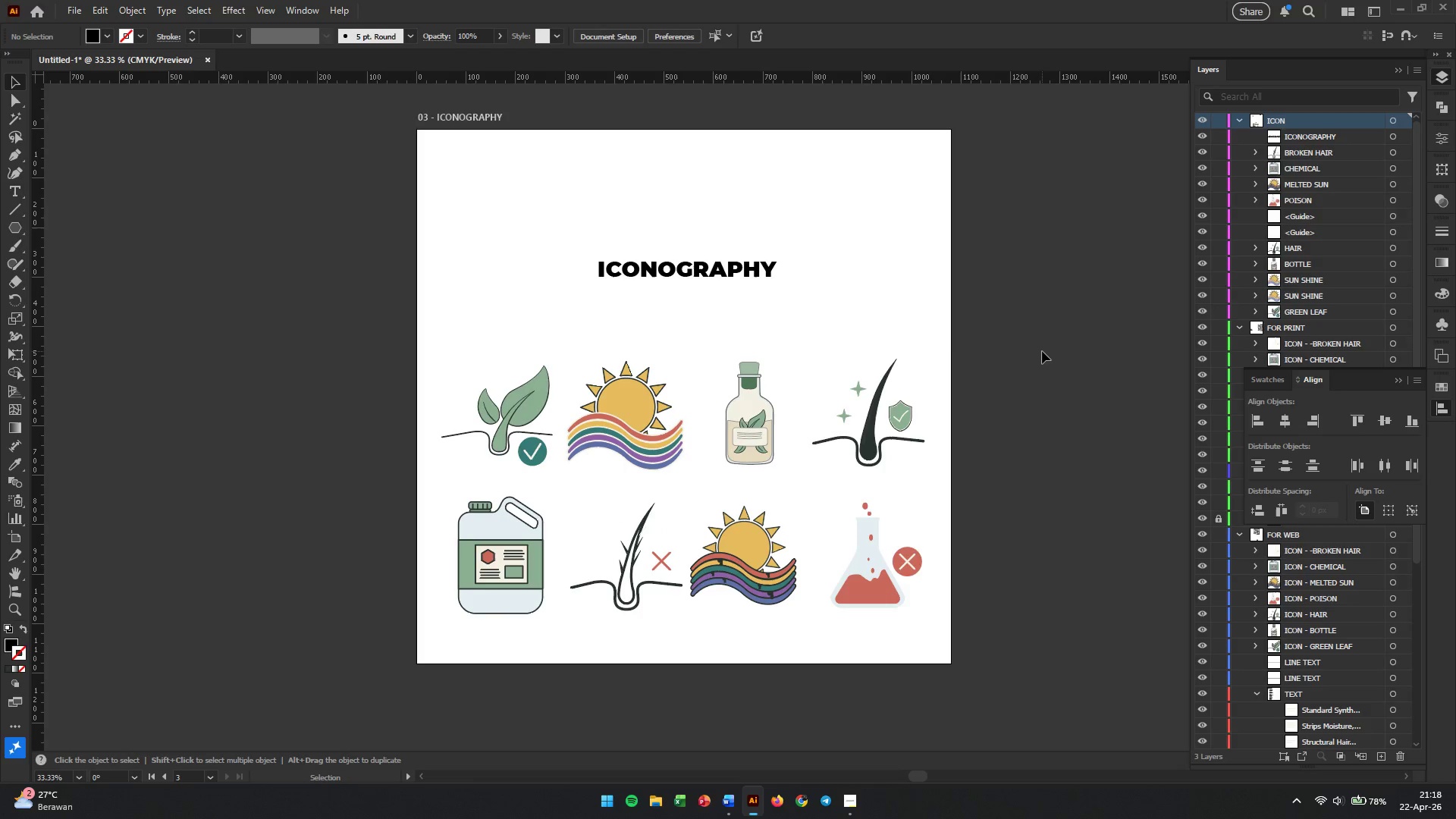 
left_click_drag(start_coordinate=[691, 273], to_coordinate=[687, 262])
 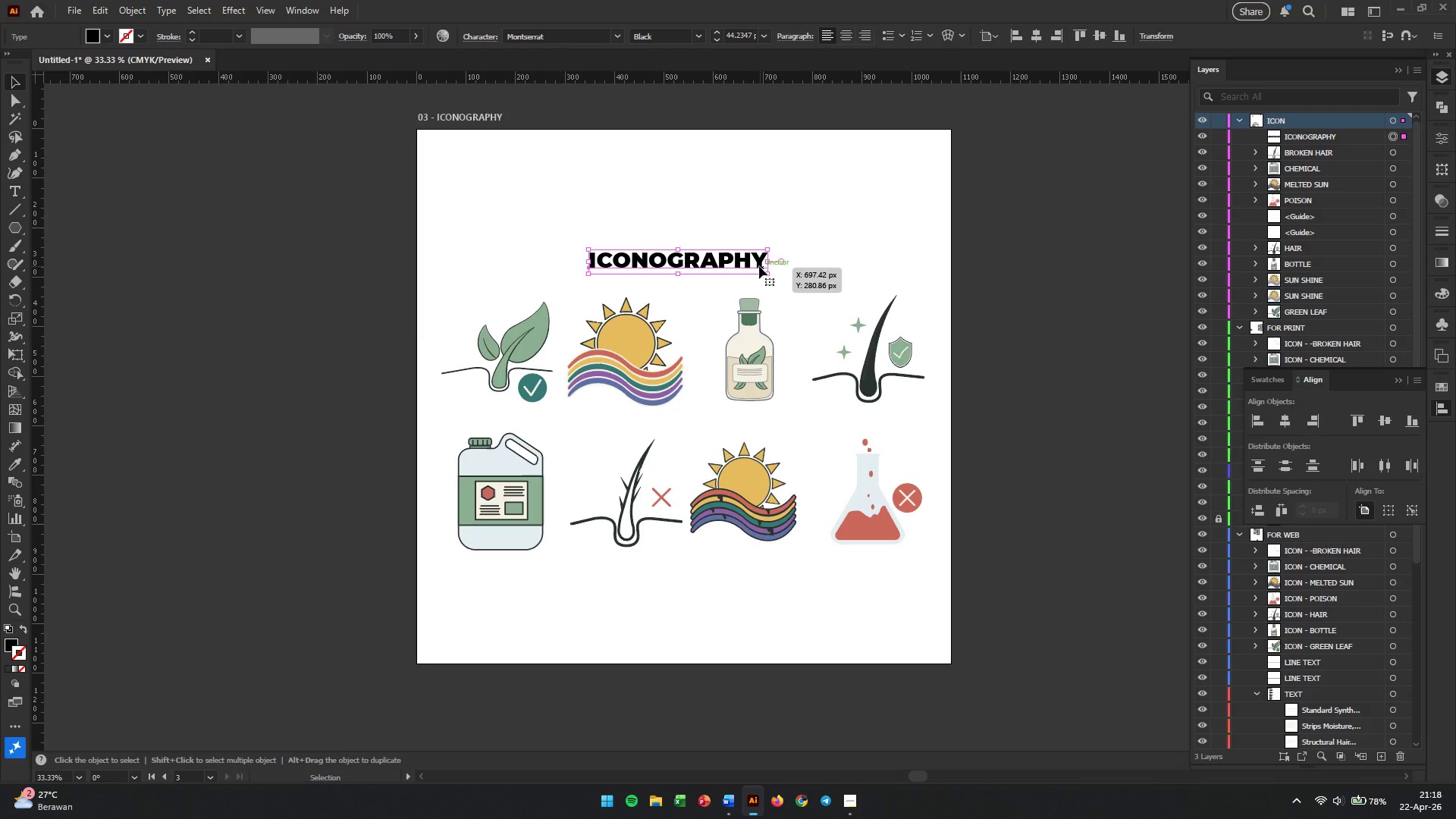 
hold_key(key=ShiftLeft, duration=2.47)
 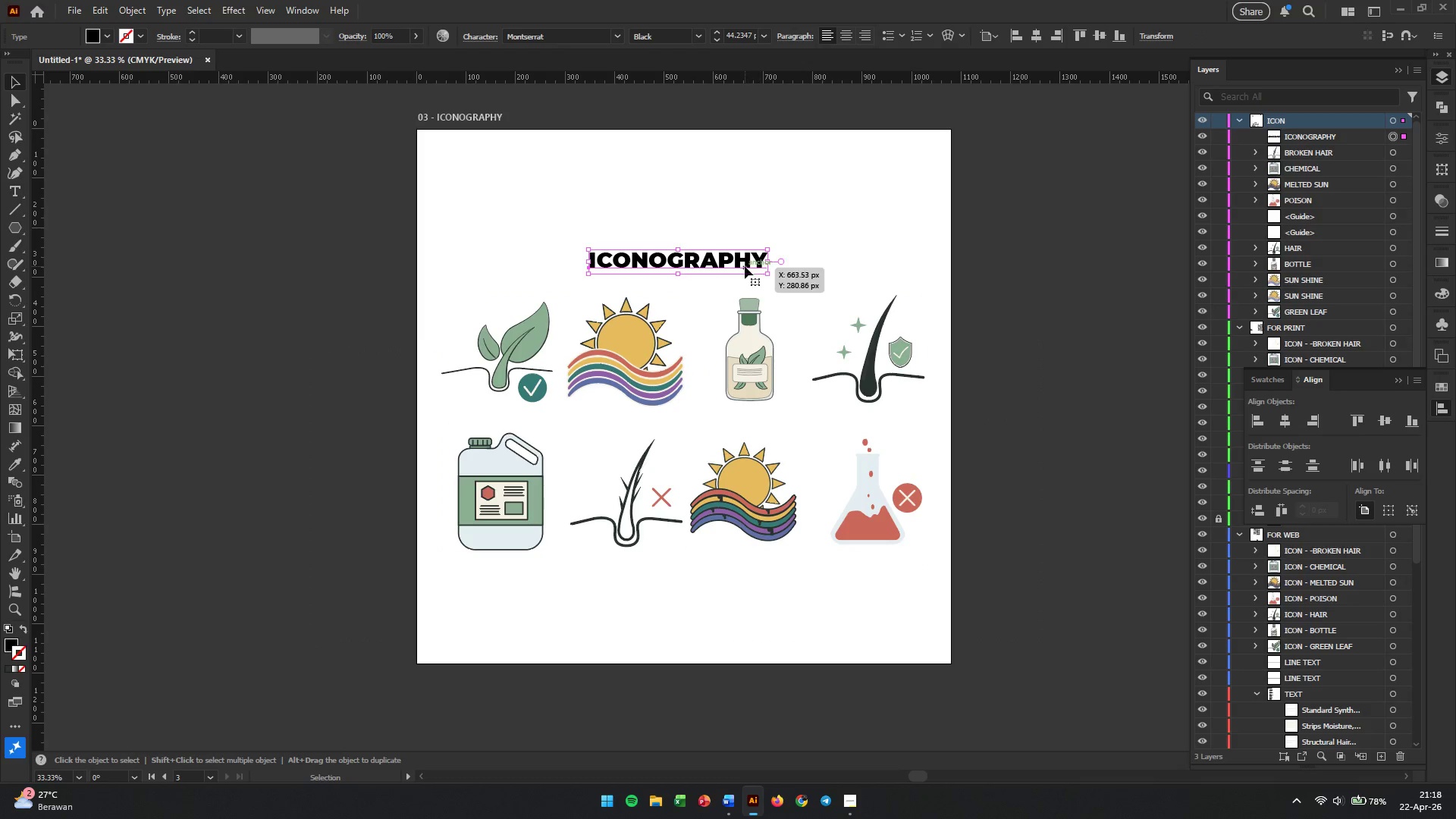 
key(Control+Z)
 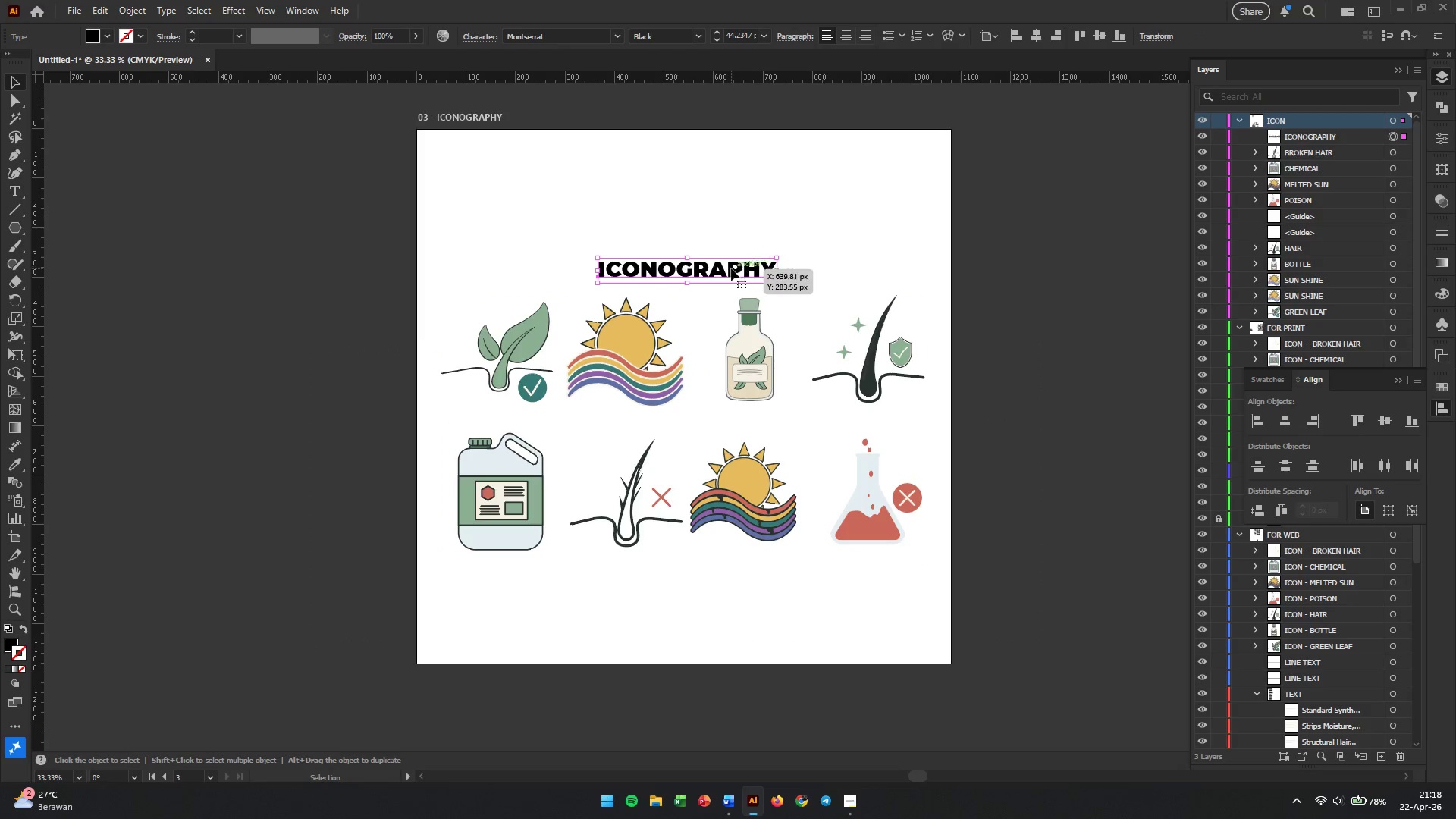 
left_click_drag(start_coordinate=[731, 268], to_coordinate=[731, 259])
 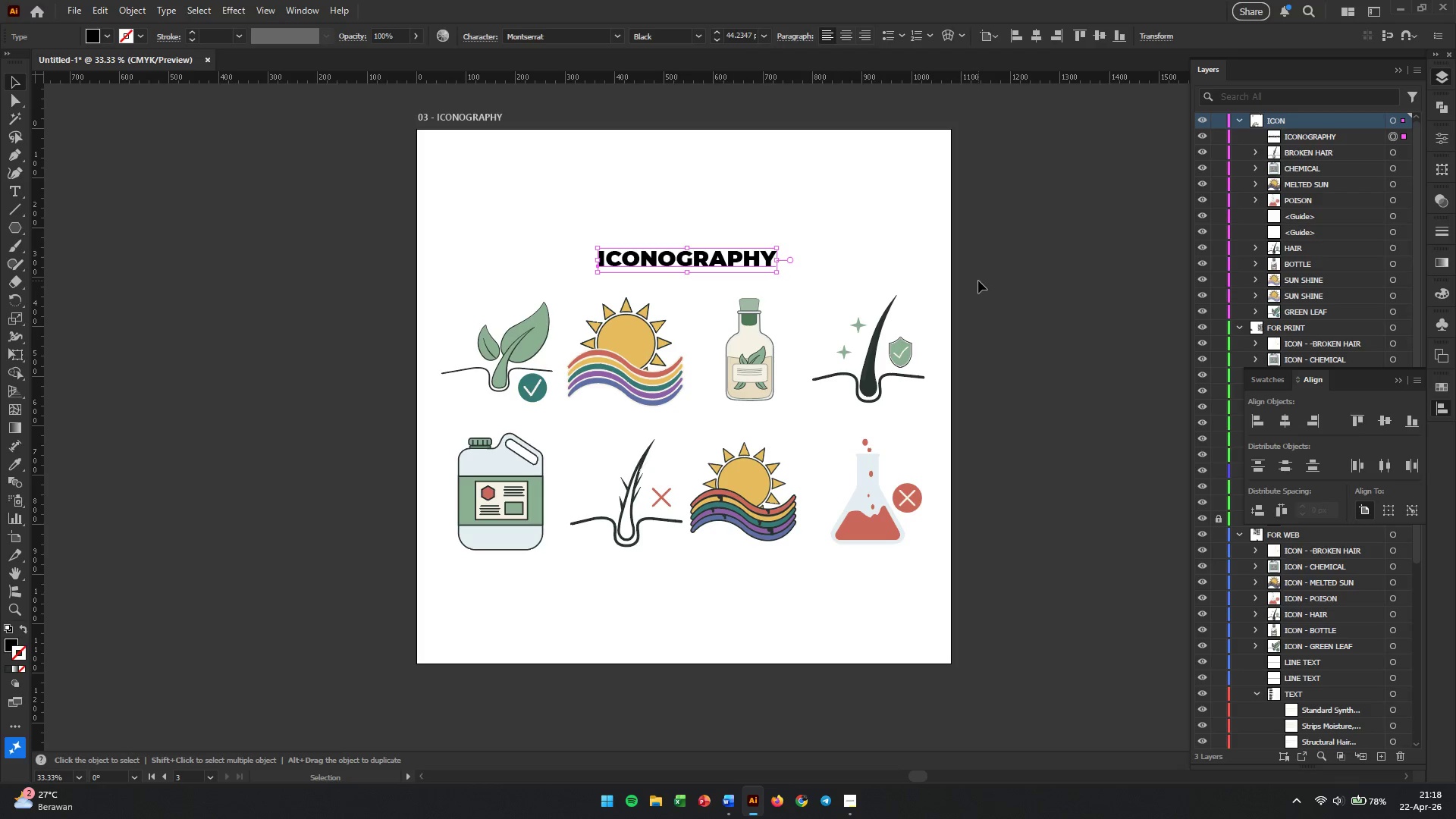 
hold_key(key=ShiftLeft, duration=0.89)
 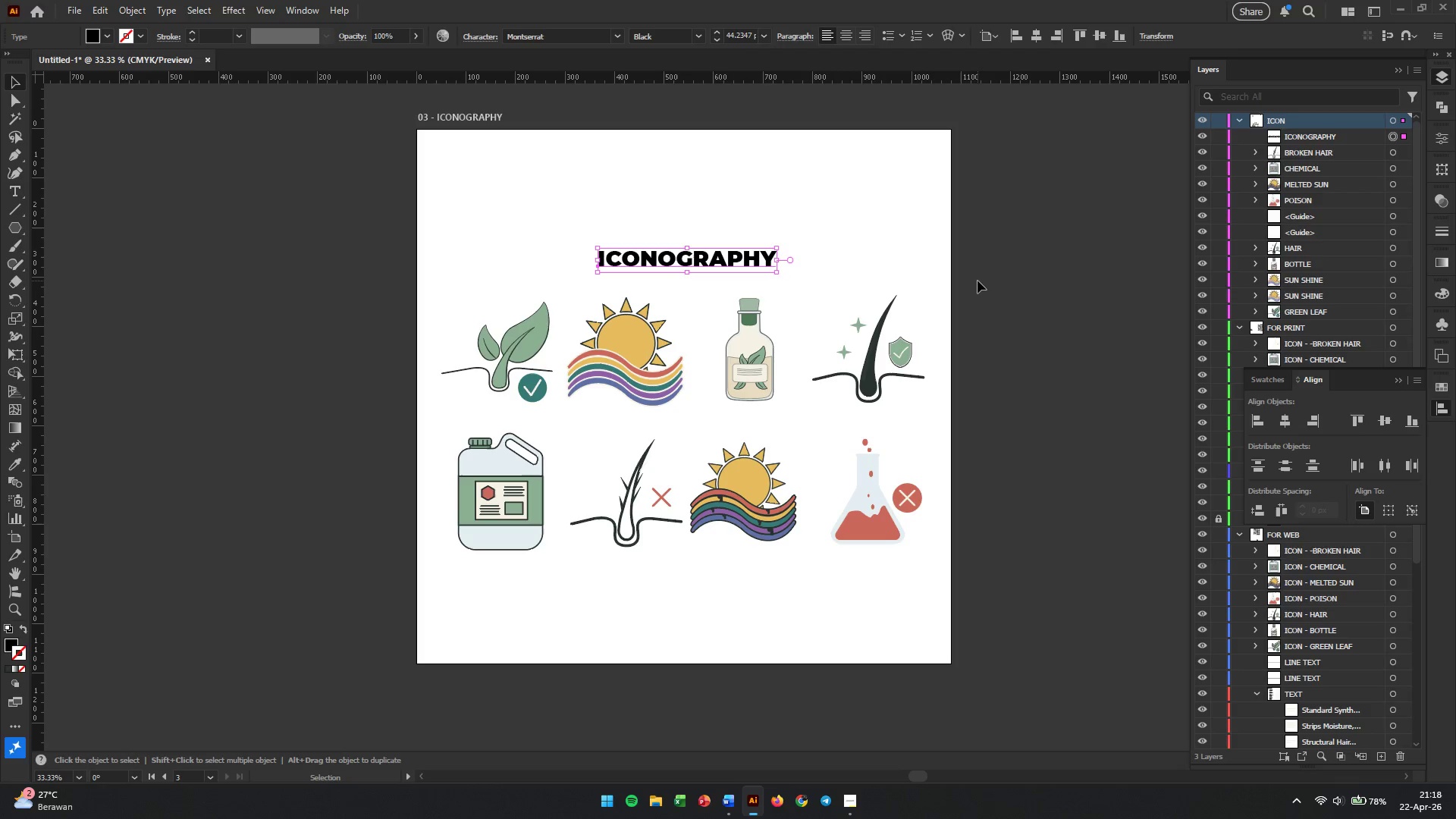 
left_click([978, 281])
 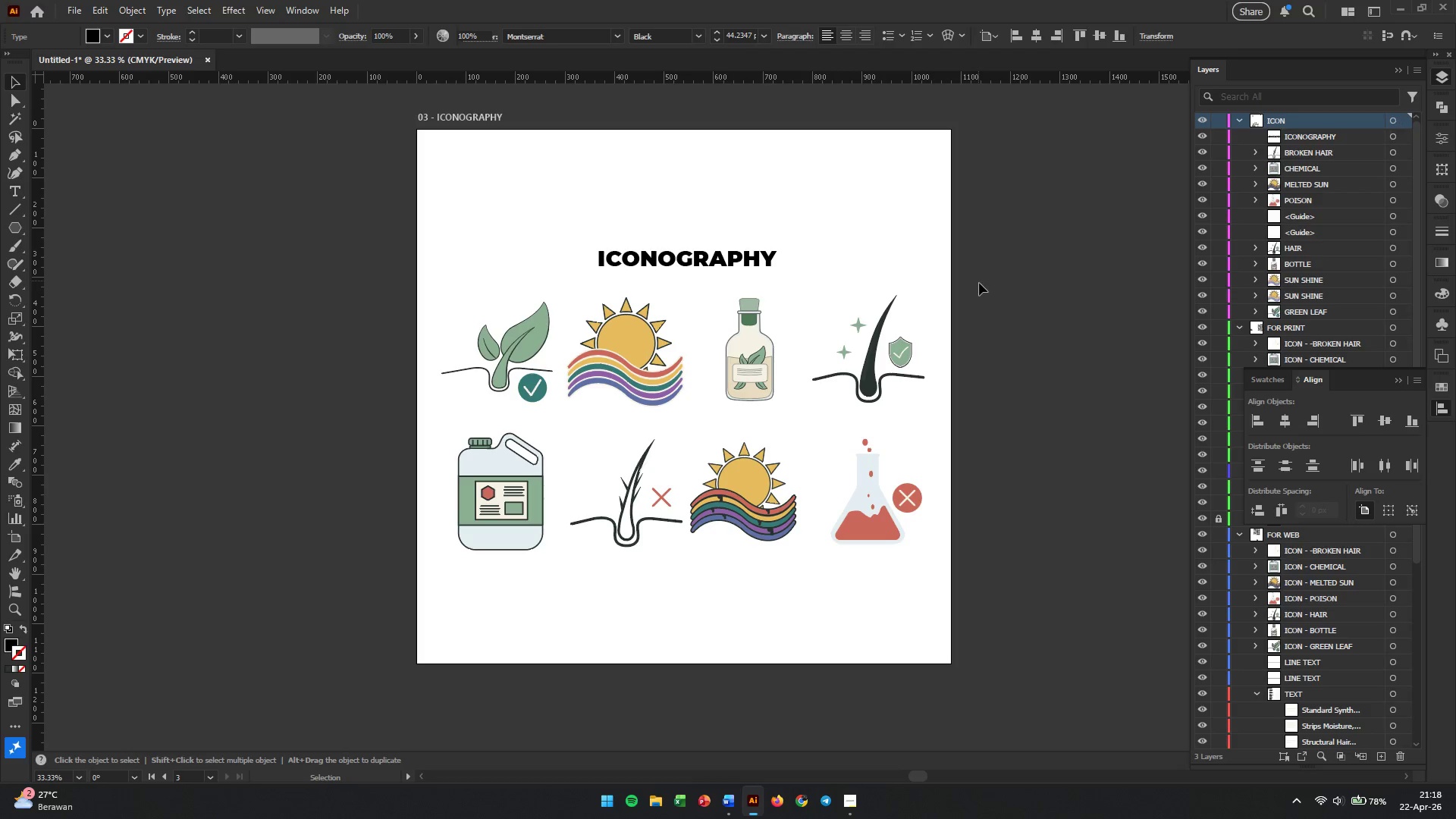 
hold_key(key=AltLeft, duration=0.55)
 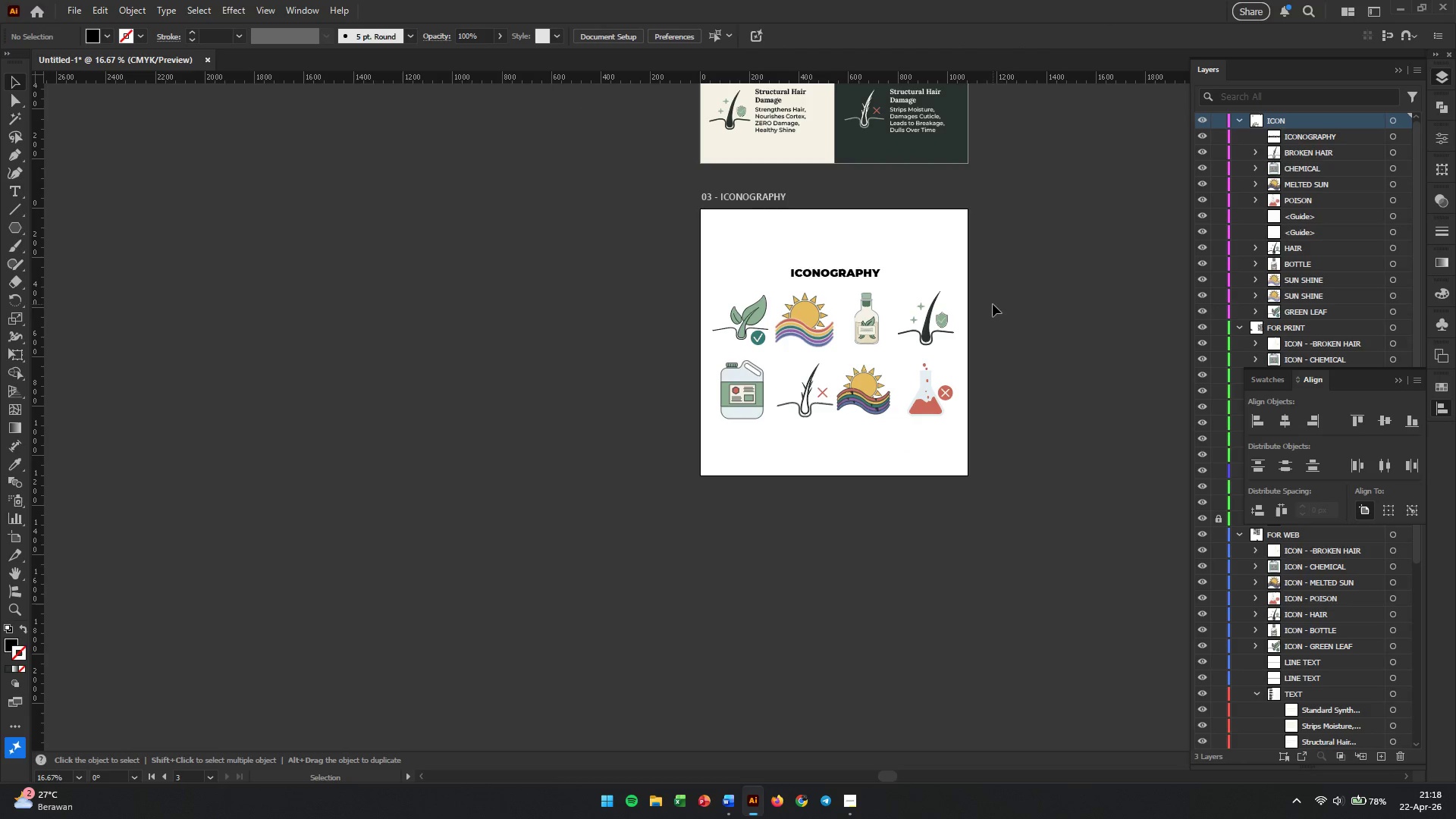 
hold_key(key=Space, duration=1.05)
 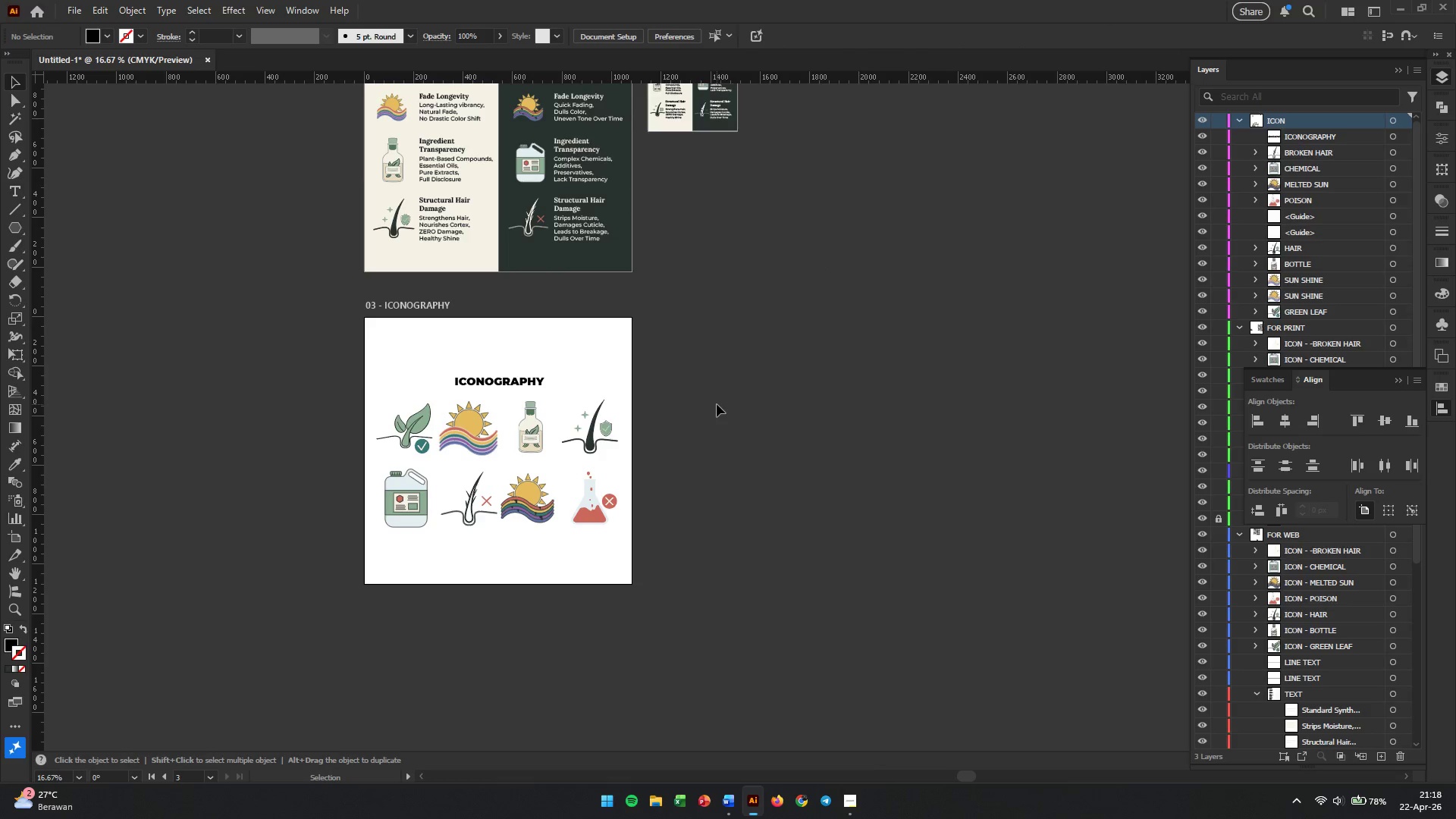 
left_click_drag(start_coordinate=[1009, 312], to_coordinate=[672, 421])
 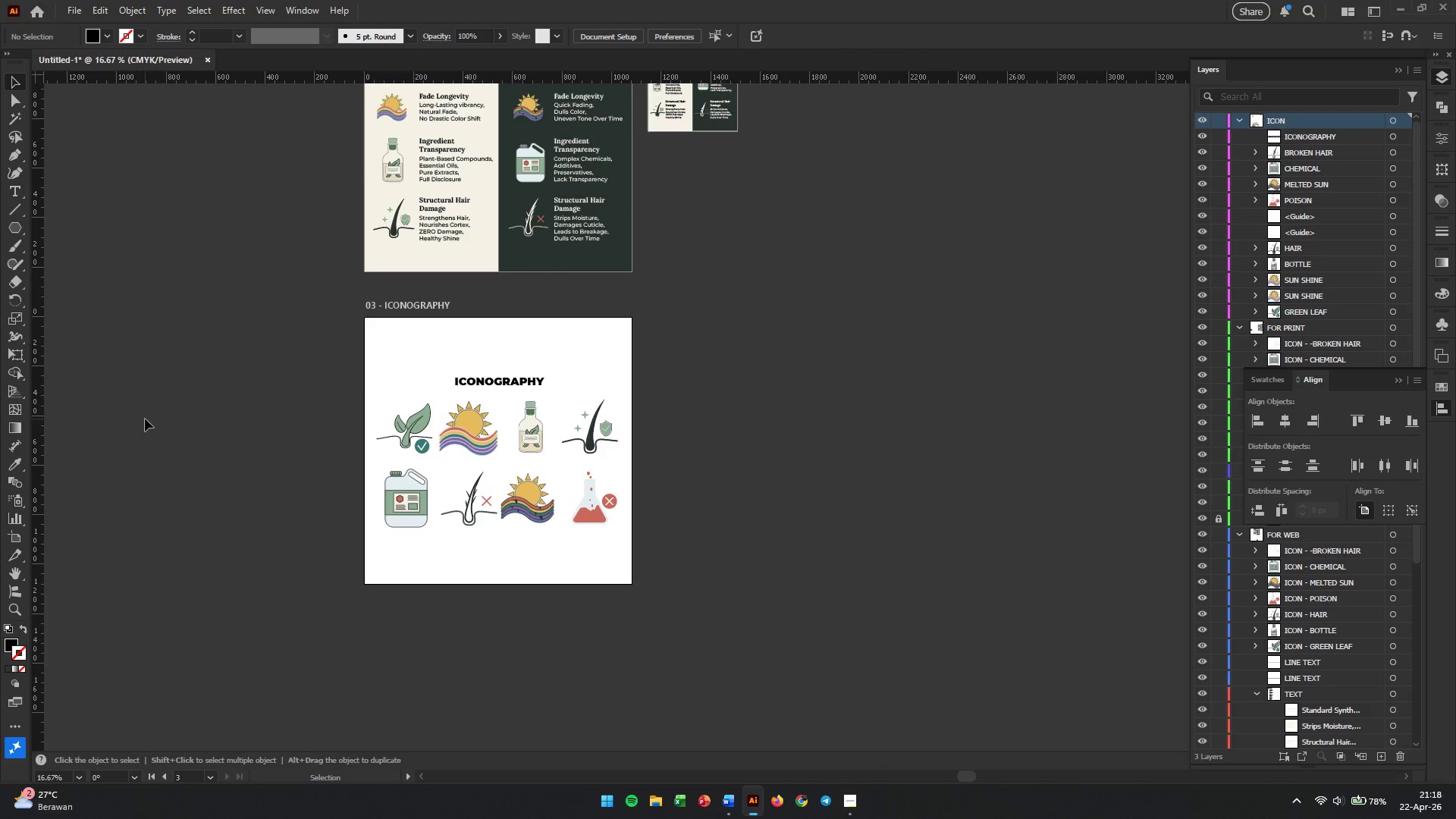 